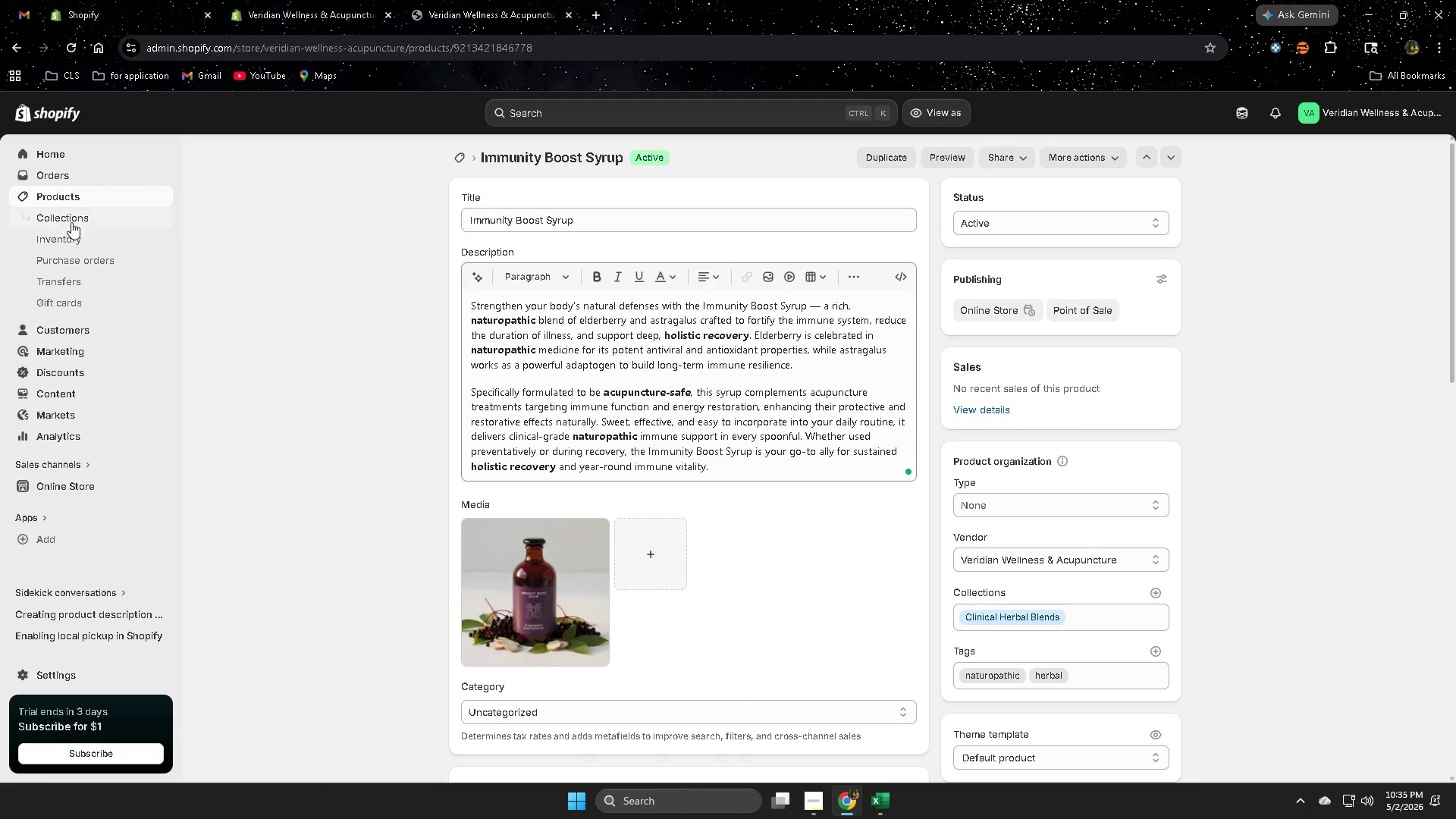 
left_click([74, 198])
 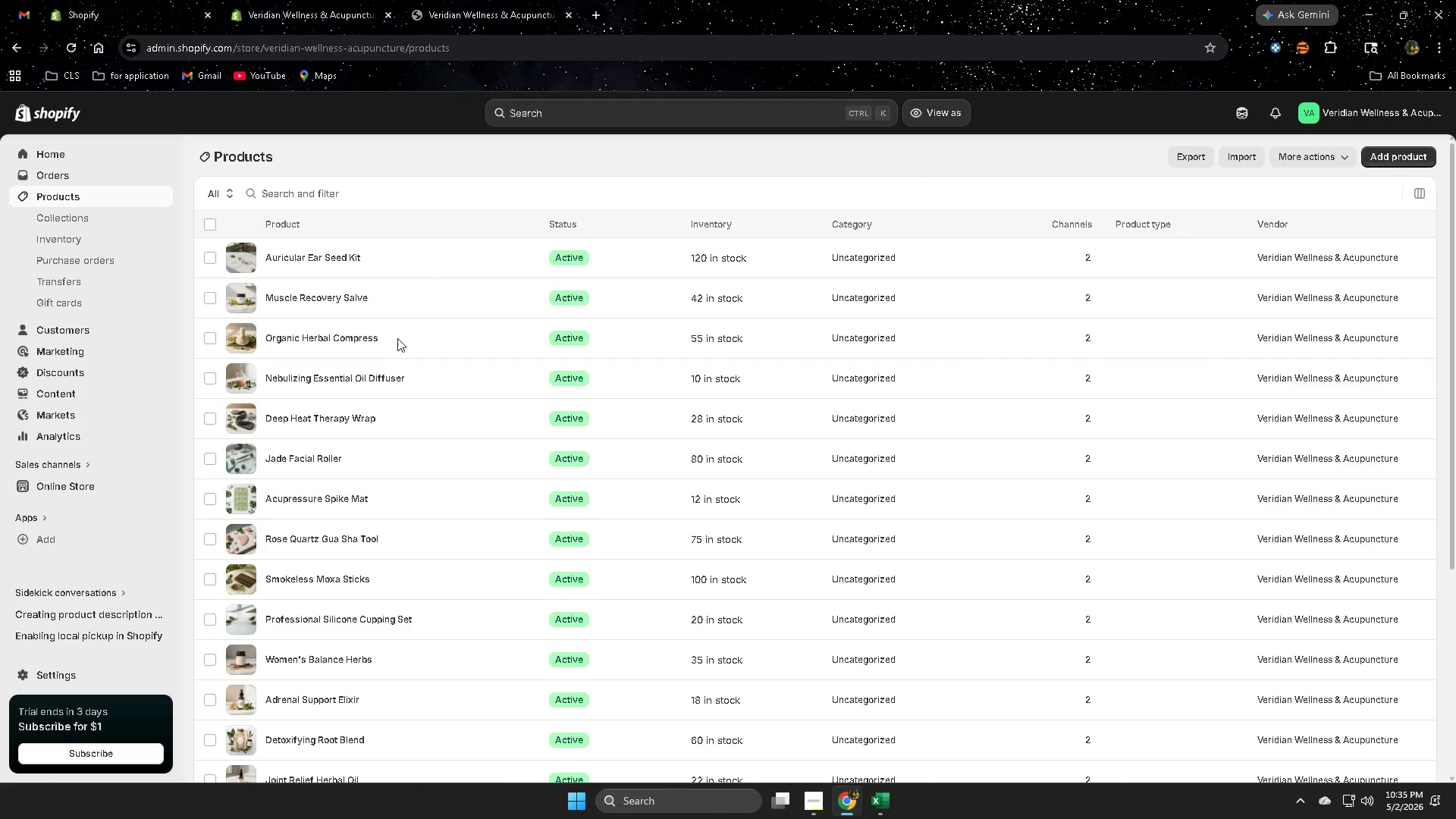 
scroll: coordinate [1018, 523], scroll_direction: down, amount: 6.0
 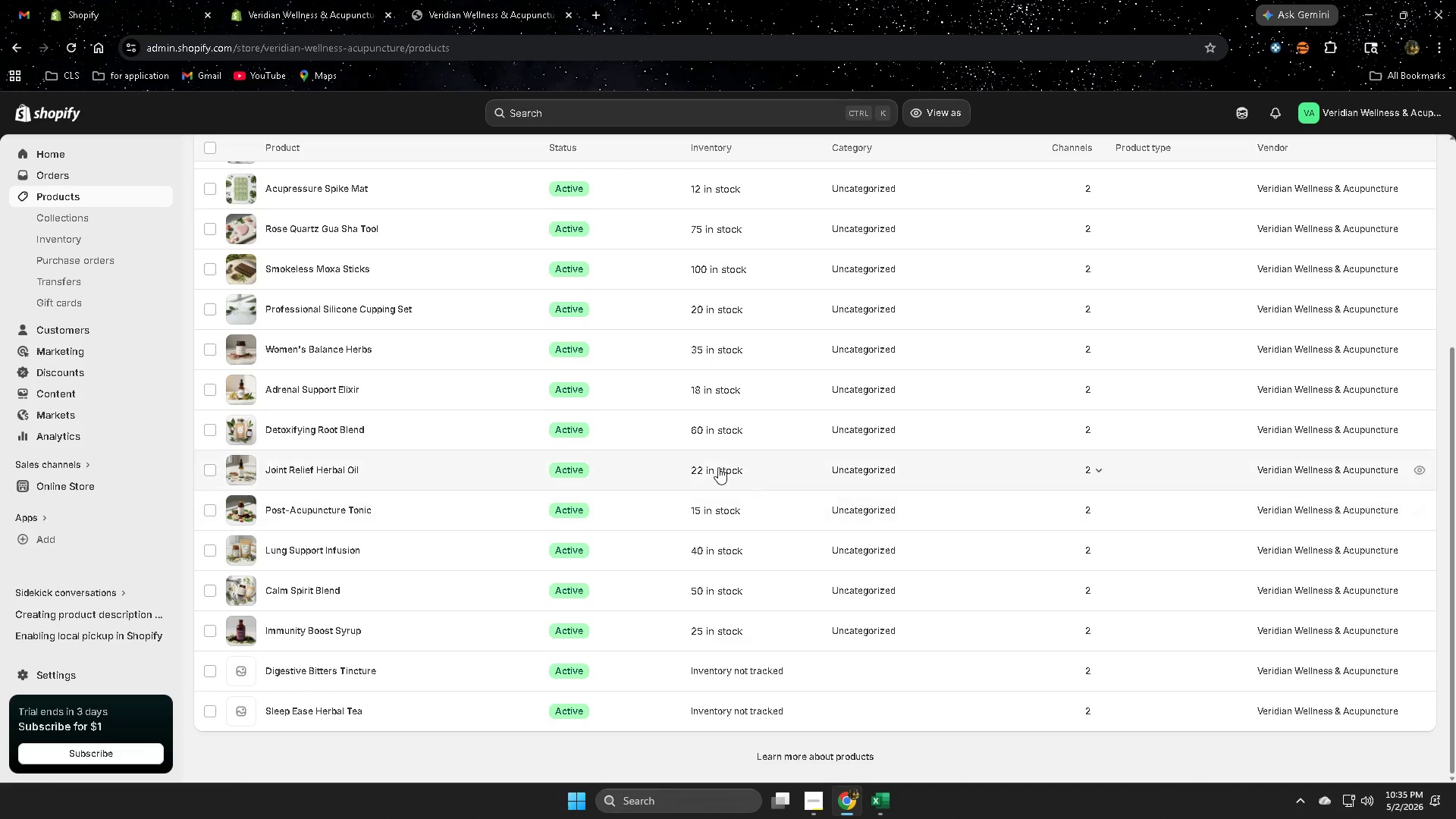 
left_click([443, 678])
 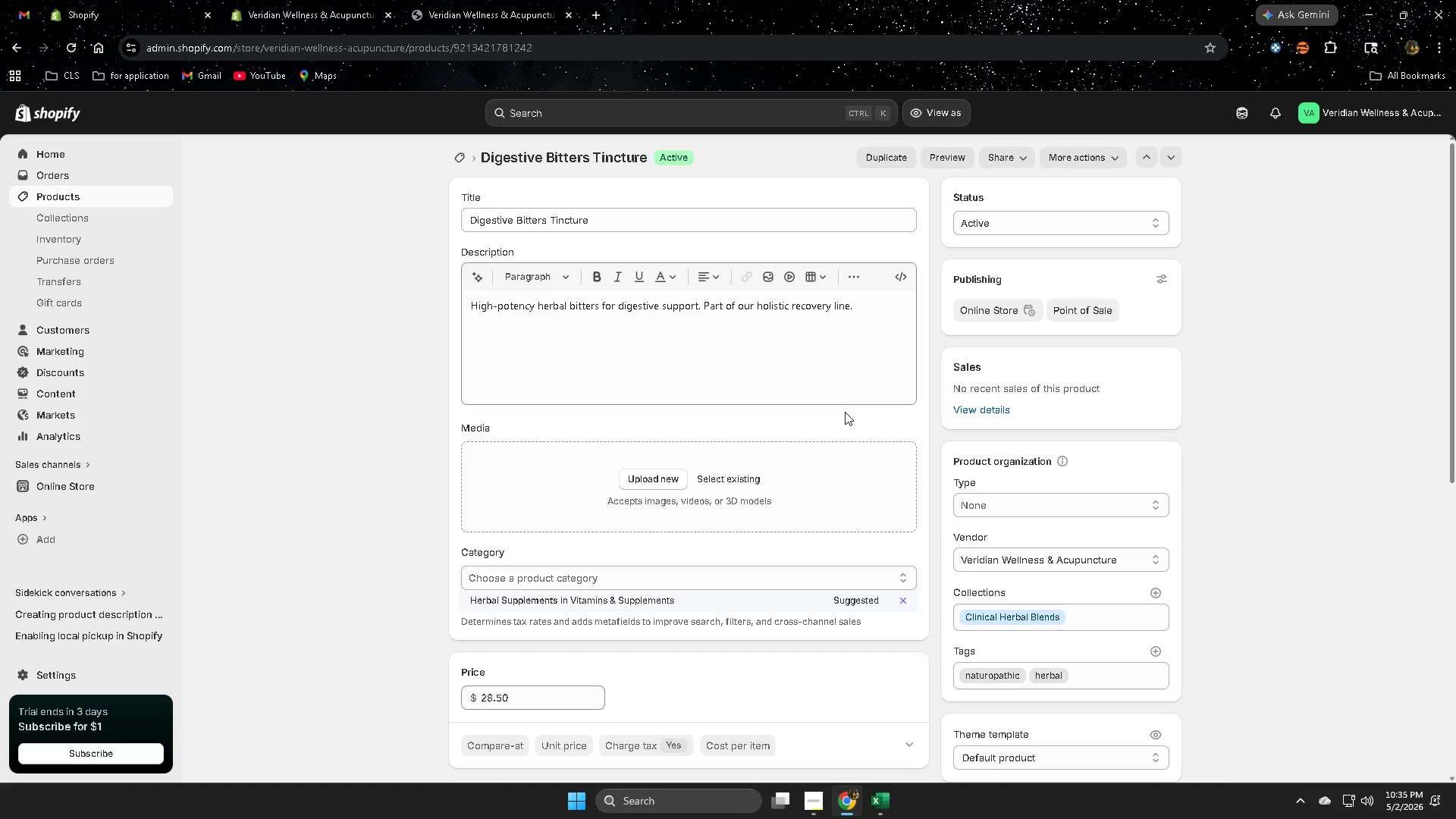 
wait(13.17)
 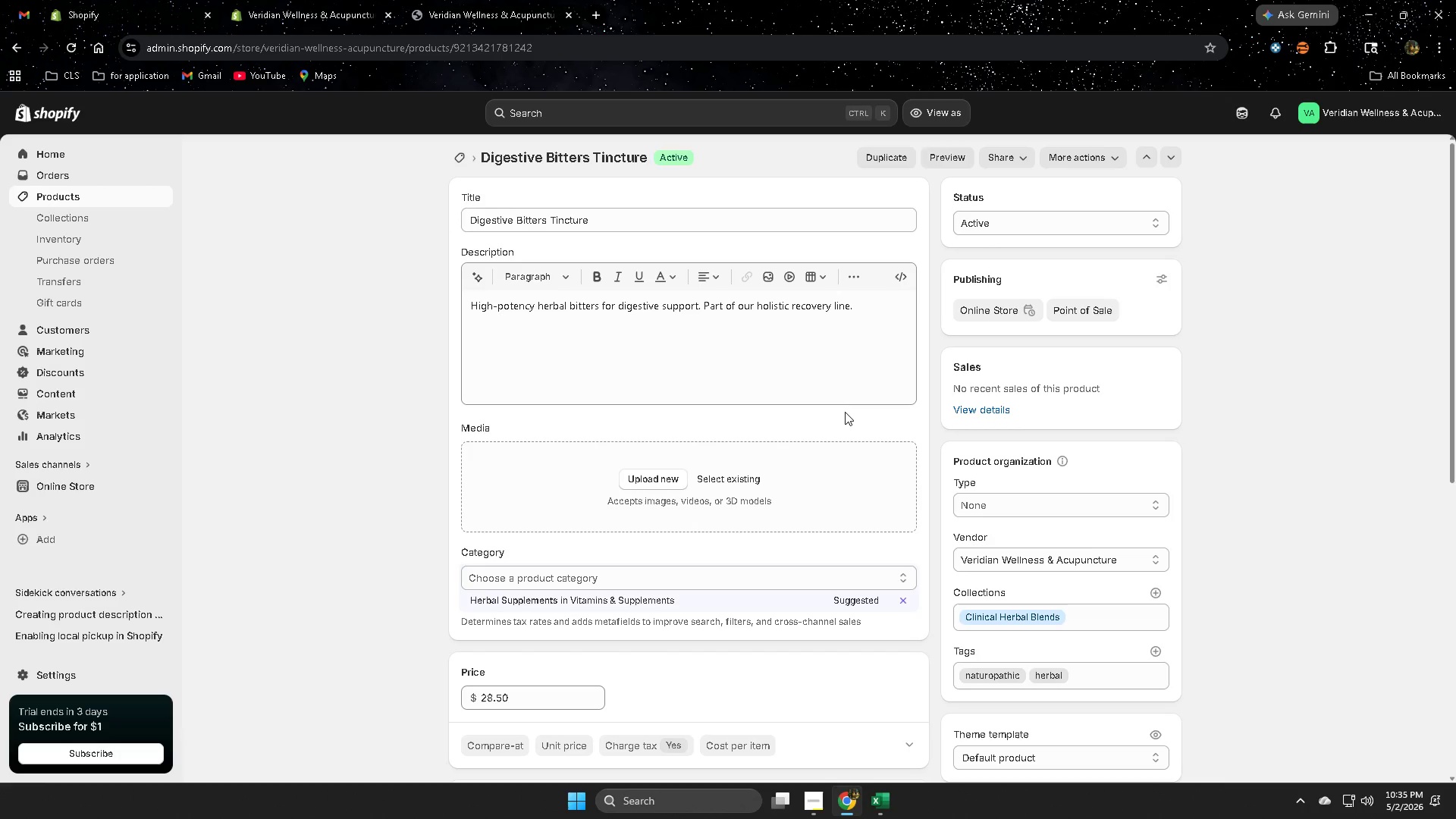 
scroll: coordinate [770, 411], scroll_direction: down, amount: 2.0
 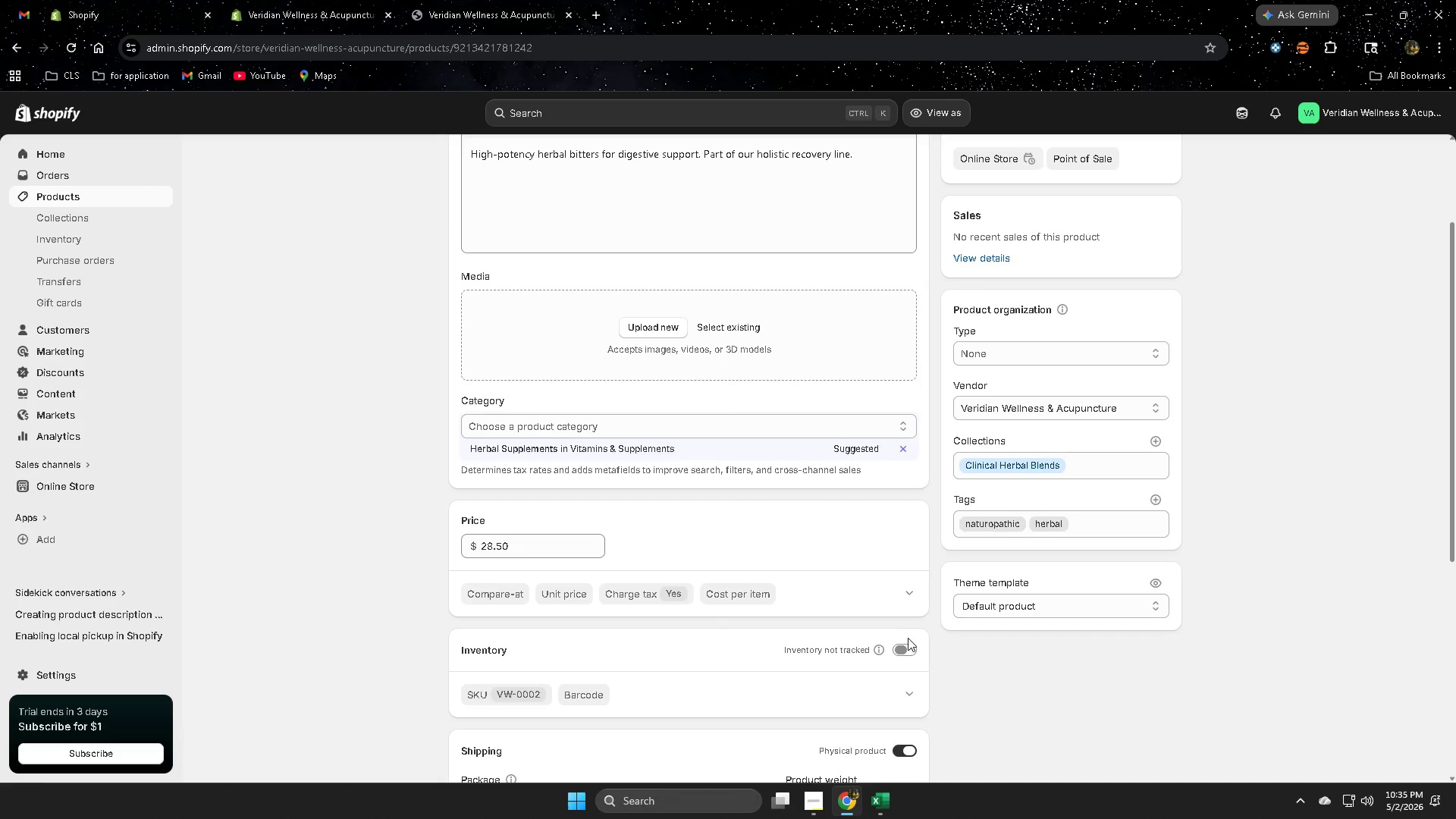 
left_click([899, 645])
 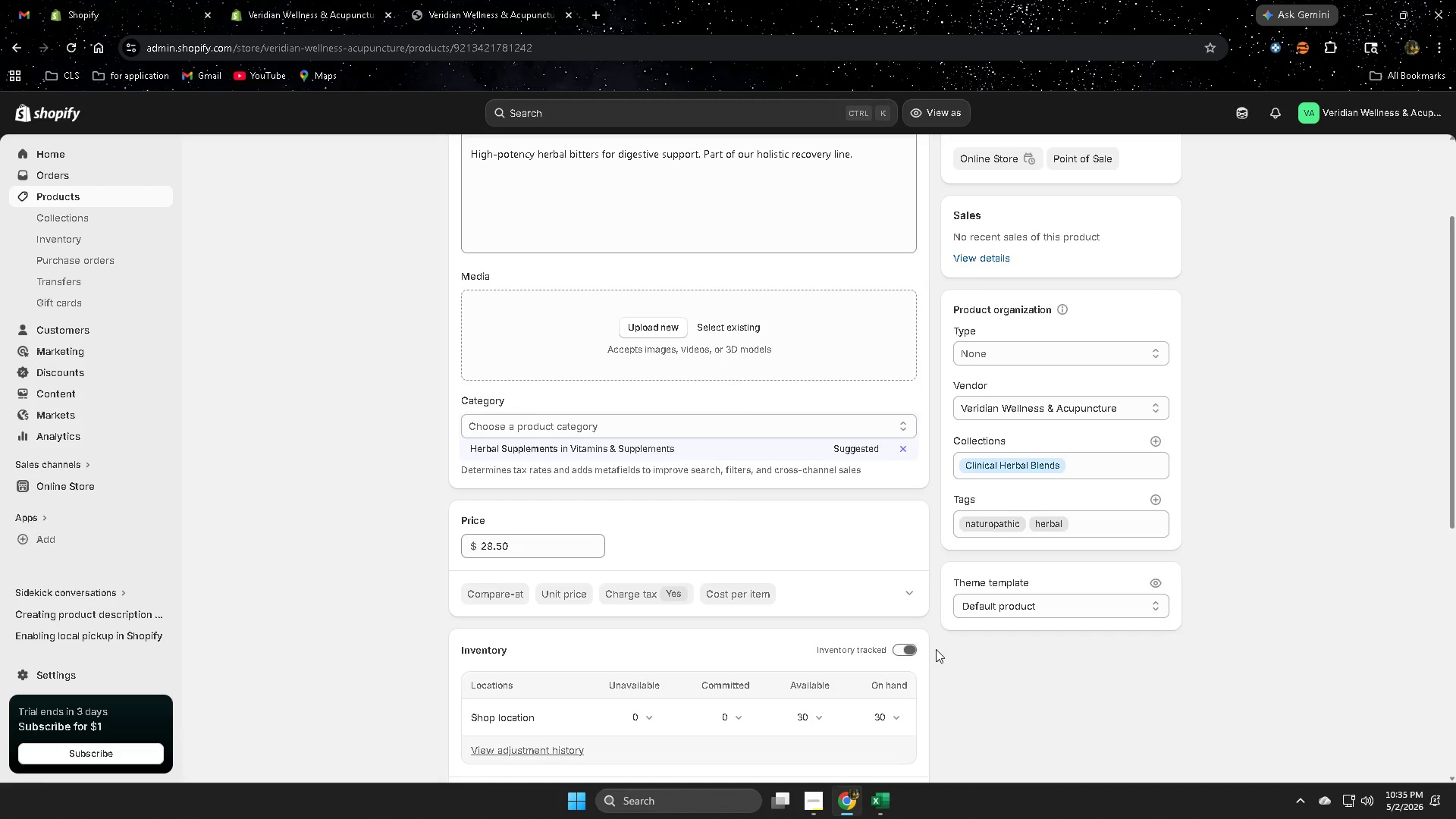 
scroll: coordinate [936, 649], scroll_direction: down, amount: 2.0
 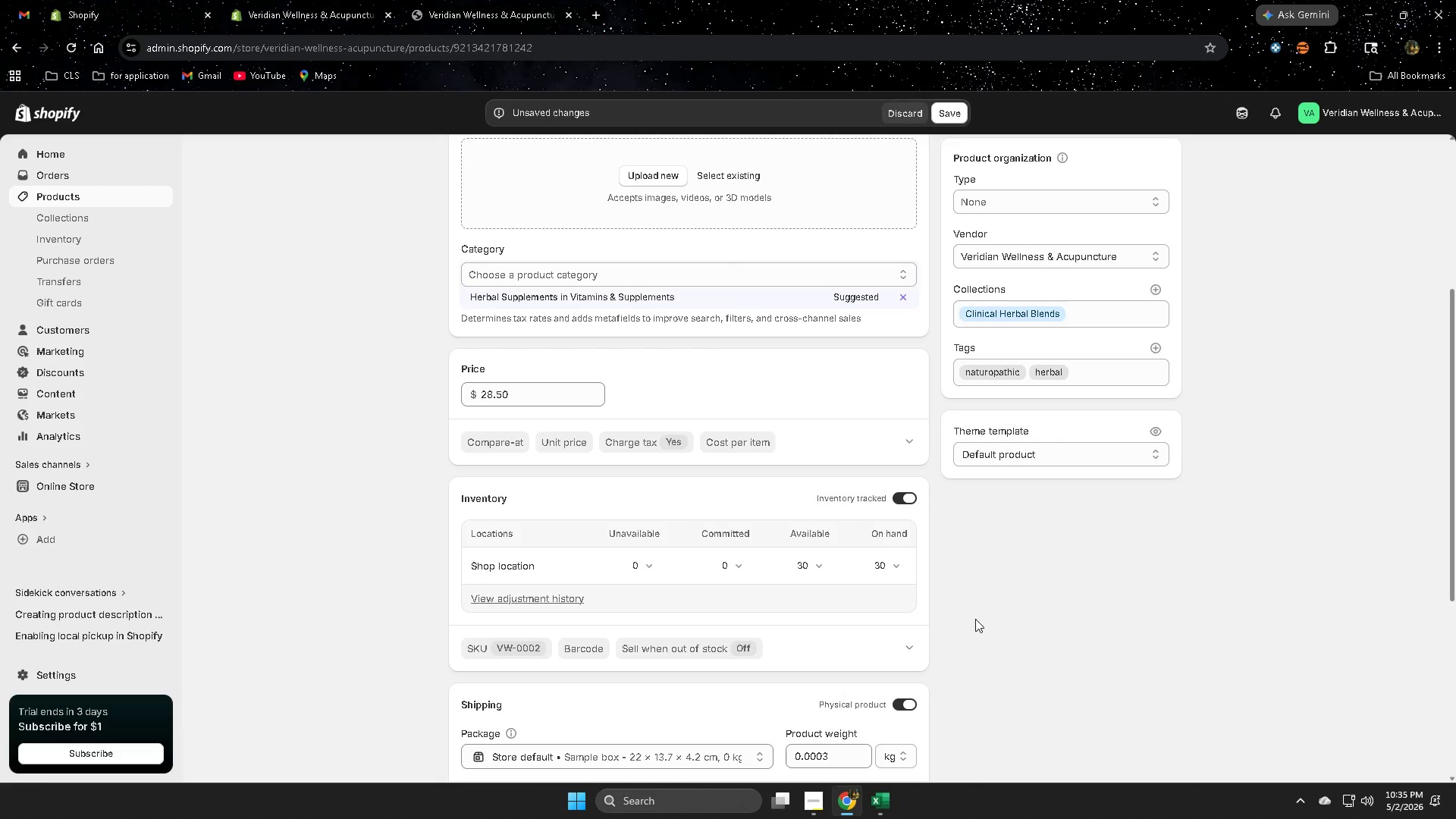 
left_click([975, 619])
 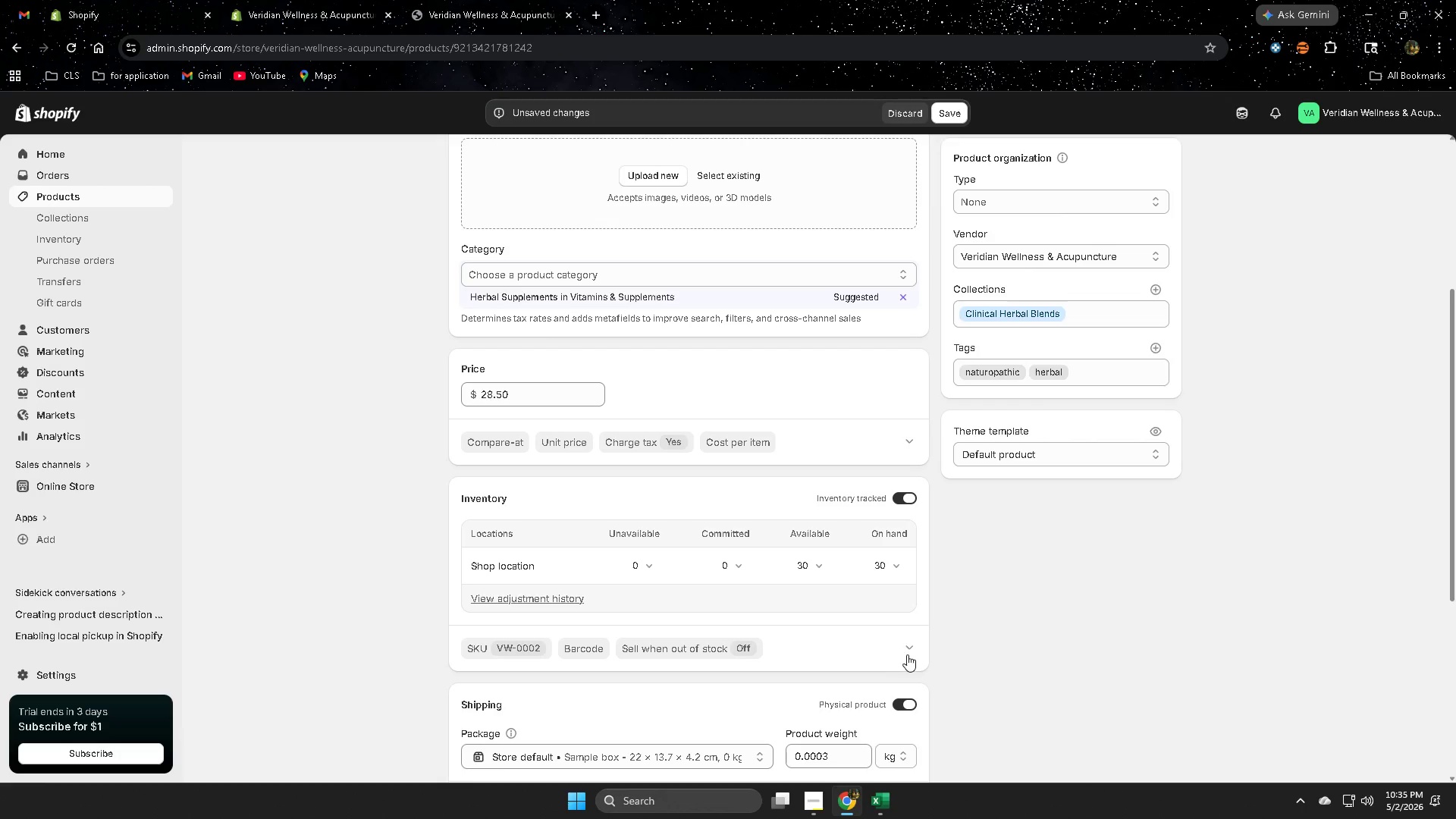 
scroll: coordinate [976, 645], scroll_direction: down, amount: 2.0
 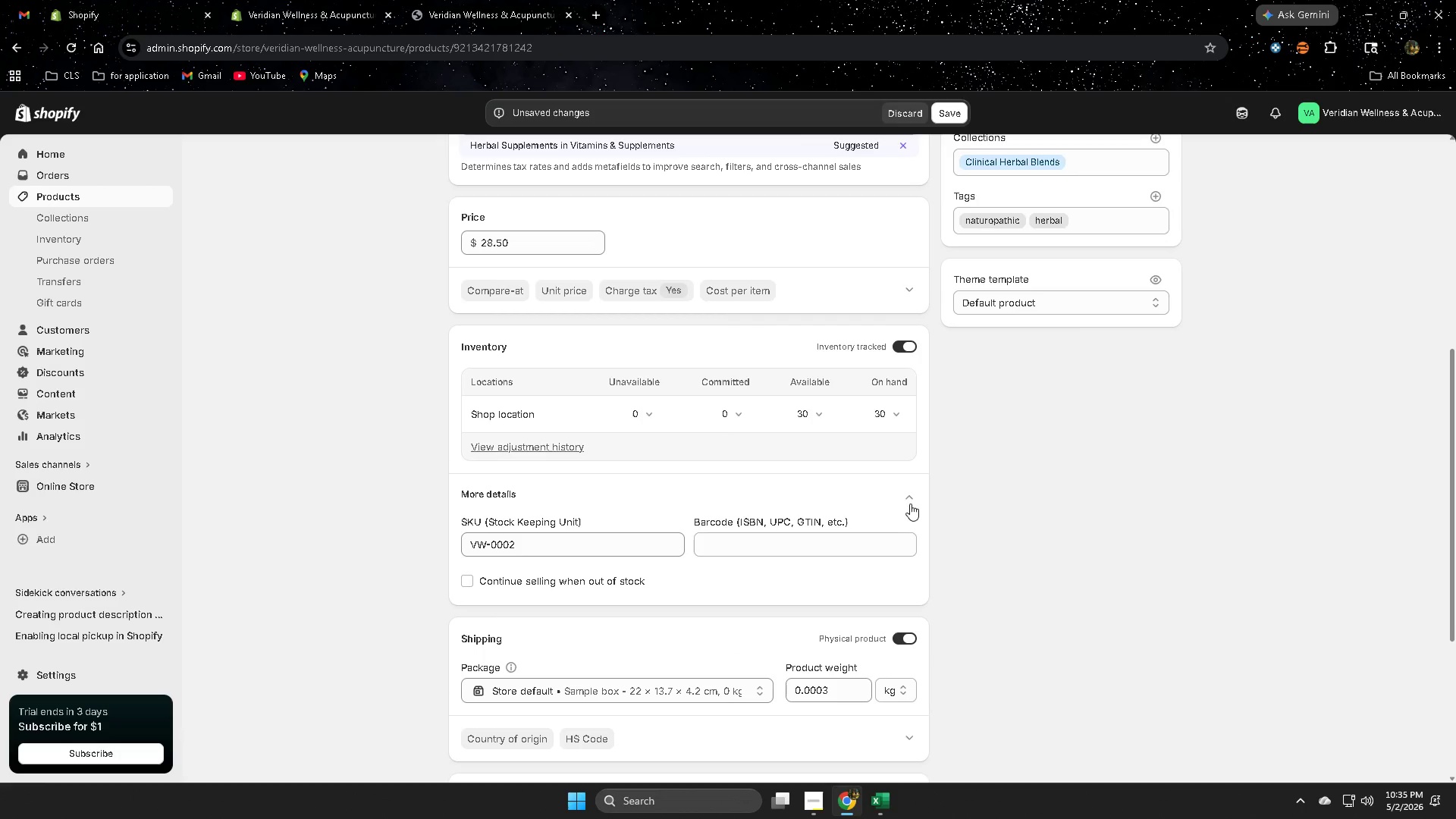 
left_click([910, 494])
 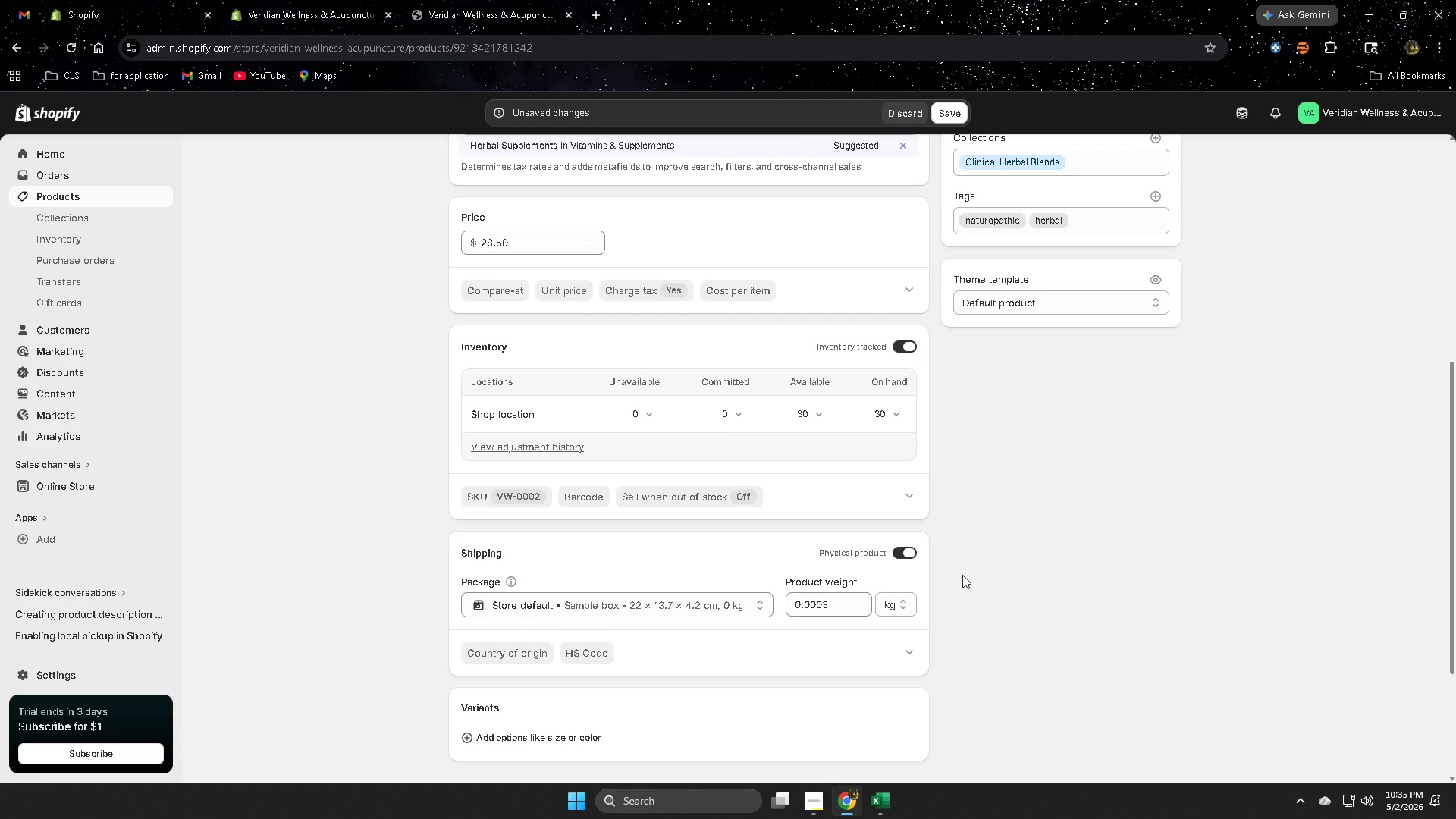 
scroll: coordinate [965, 587], scroll_direction: down, amount: 1.0
 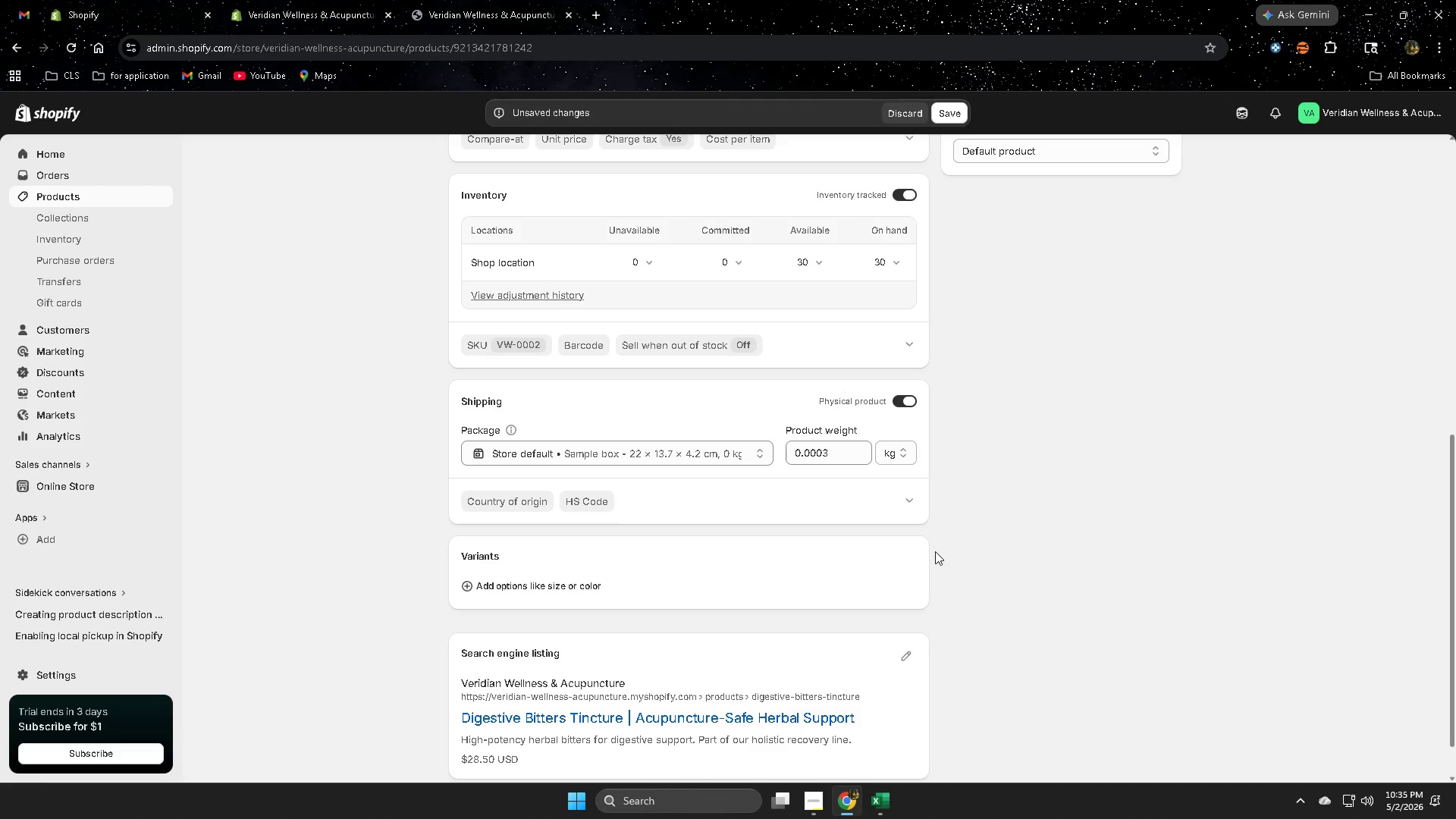 
left_click([908, 661])
 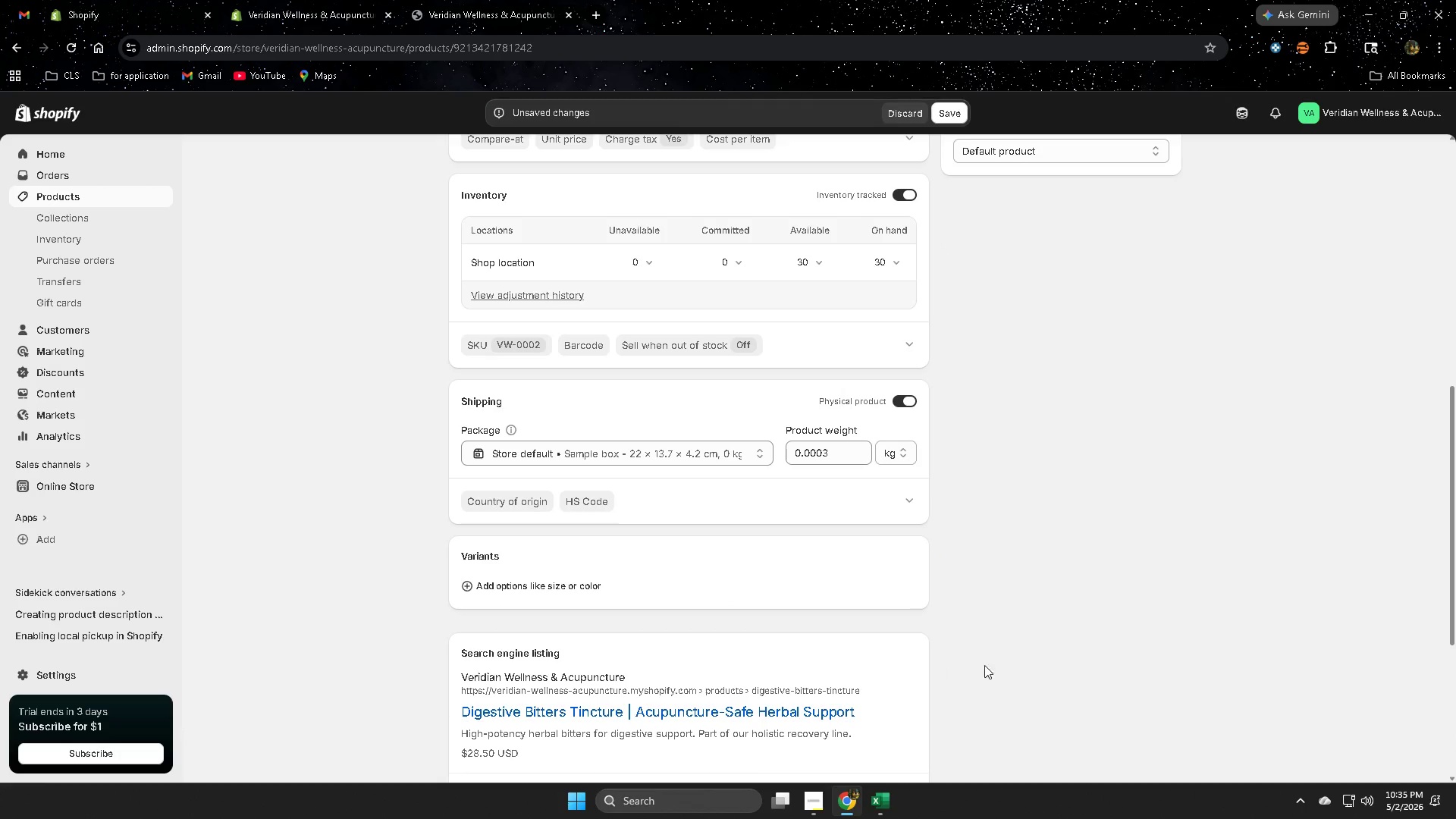 
scroll: coordinate [1009, 607], scroll_direction: down, amount: 4.0
 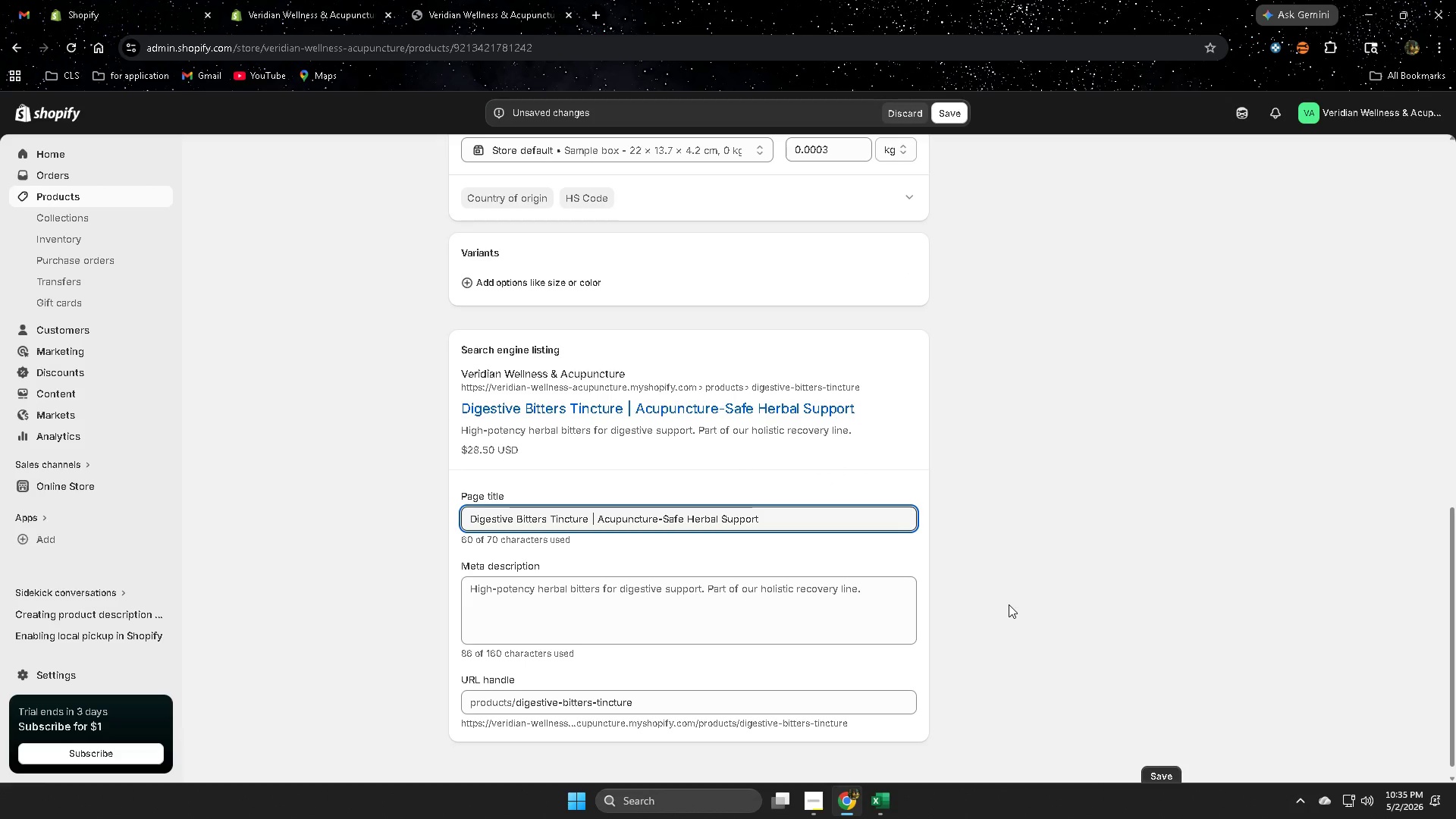 
scroll: coordinate [1009, 595], scroll_direction: up, amount: 17.0
 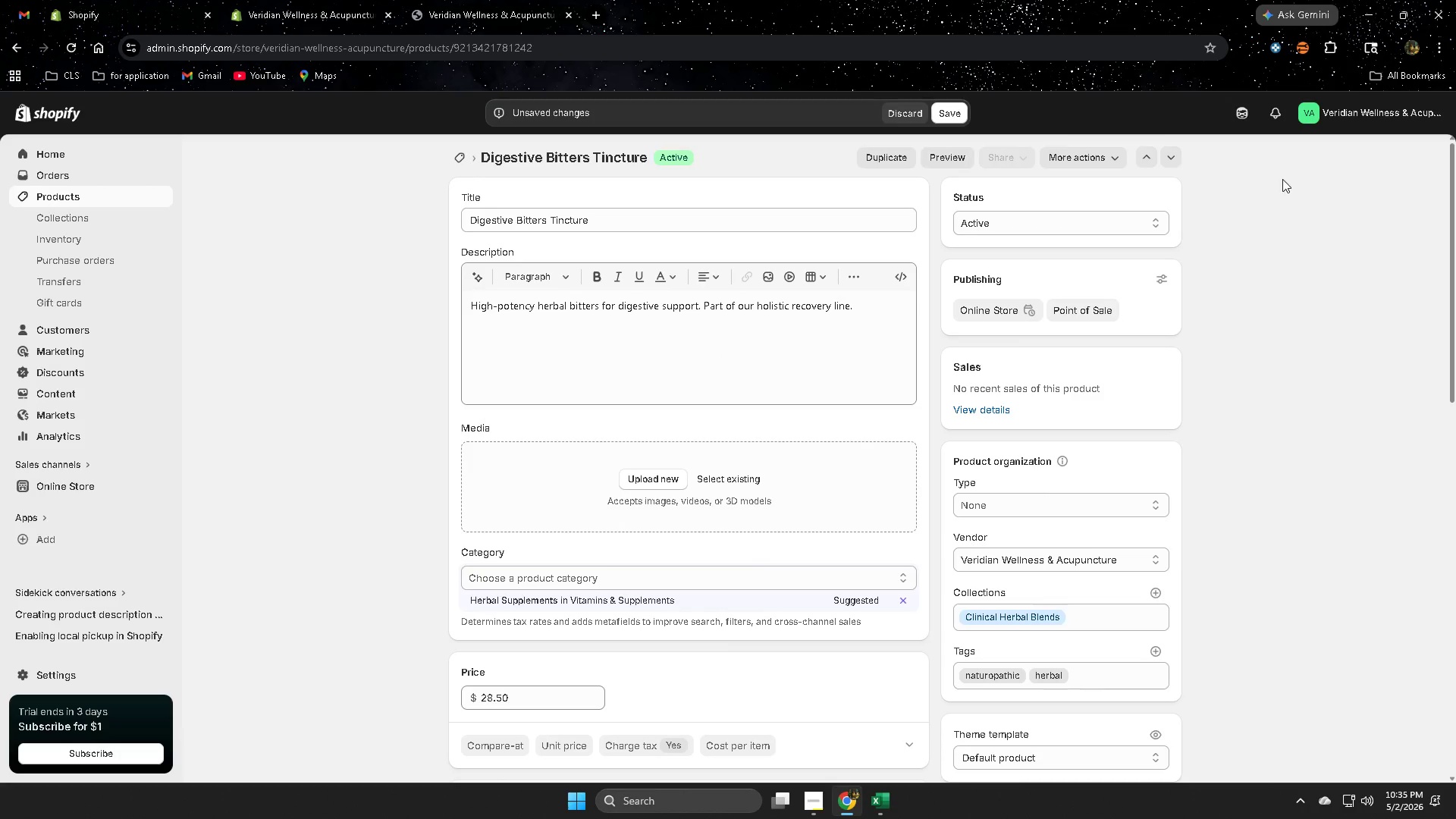 
left_click([1242, 118])
 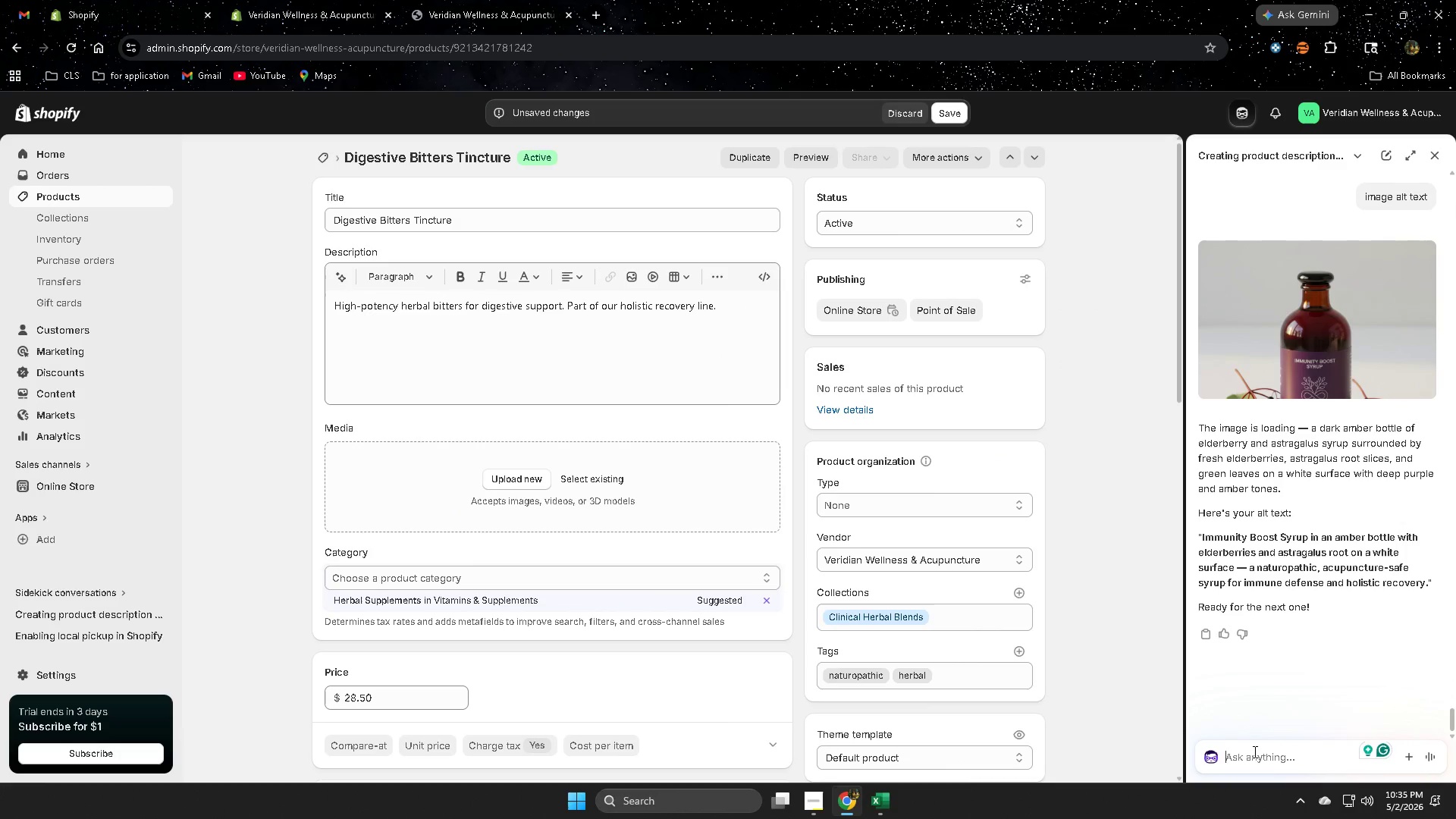 
type(image alt text)
 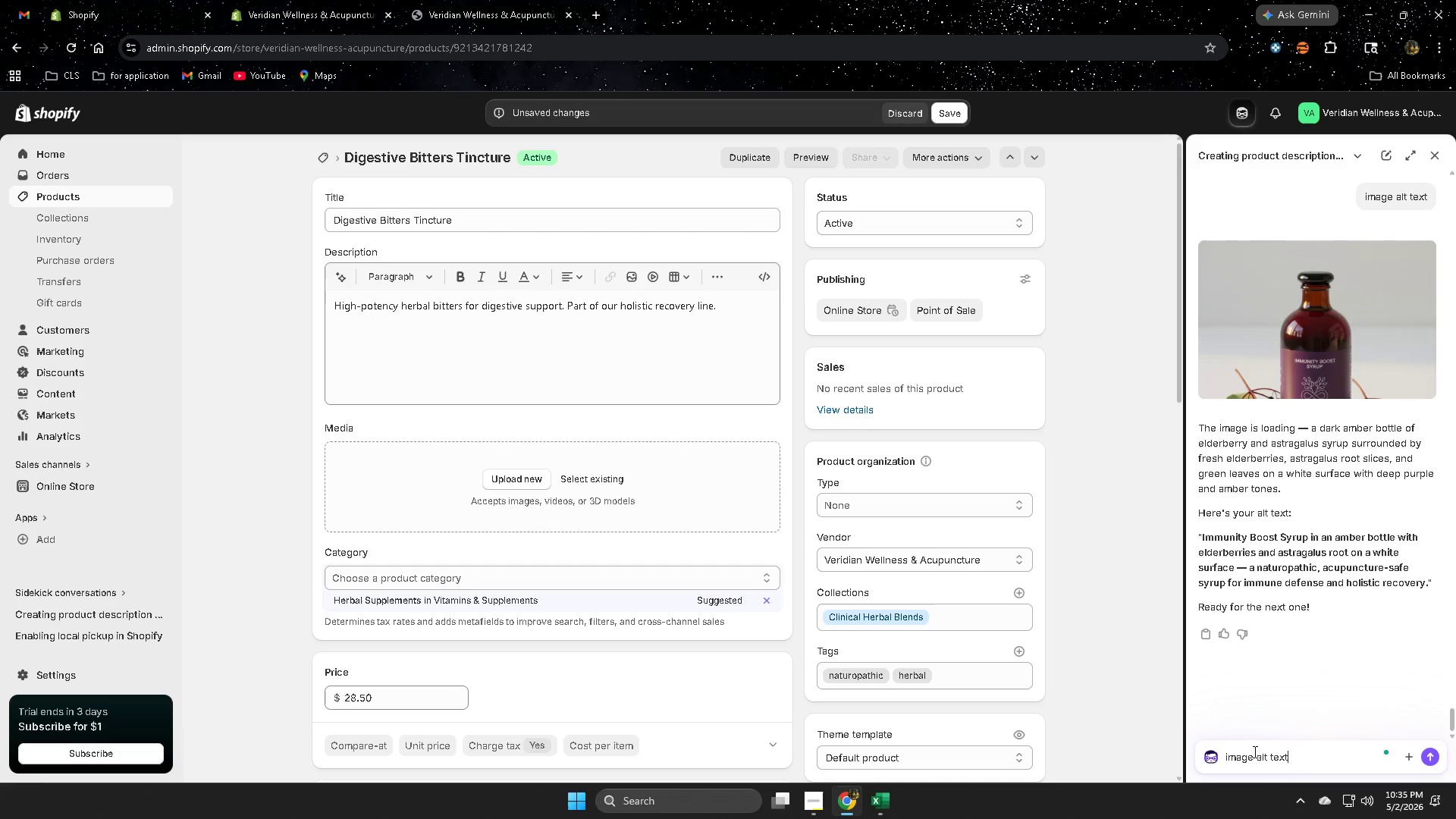 
key(Enter)
 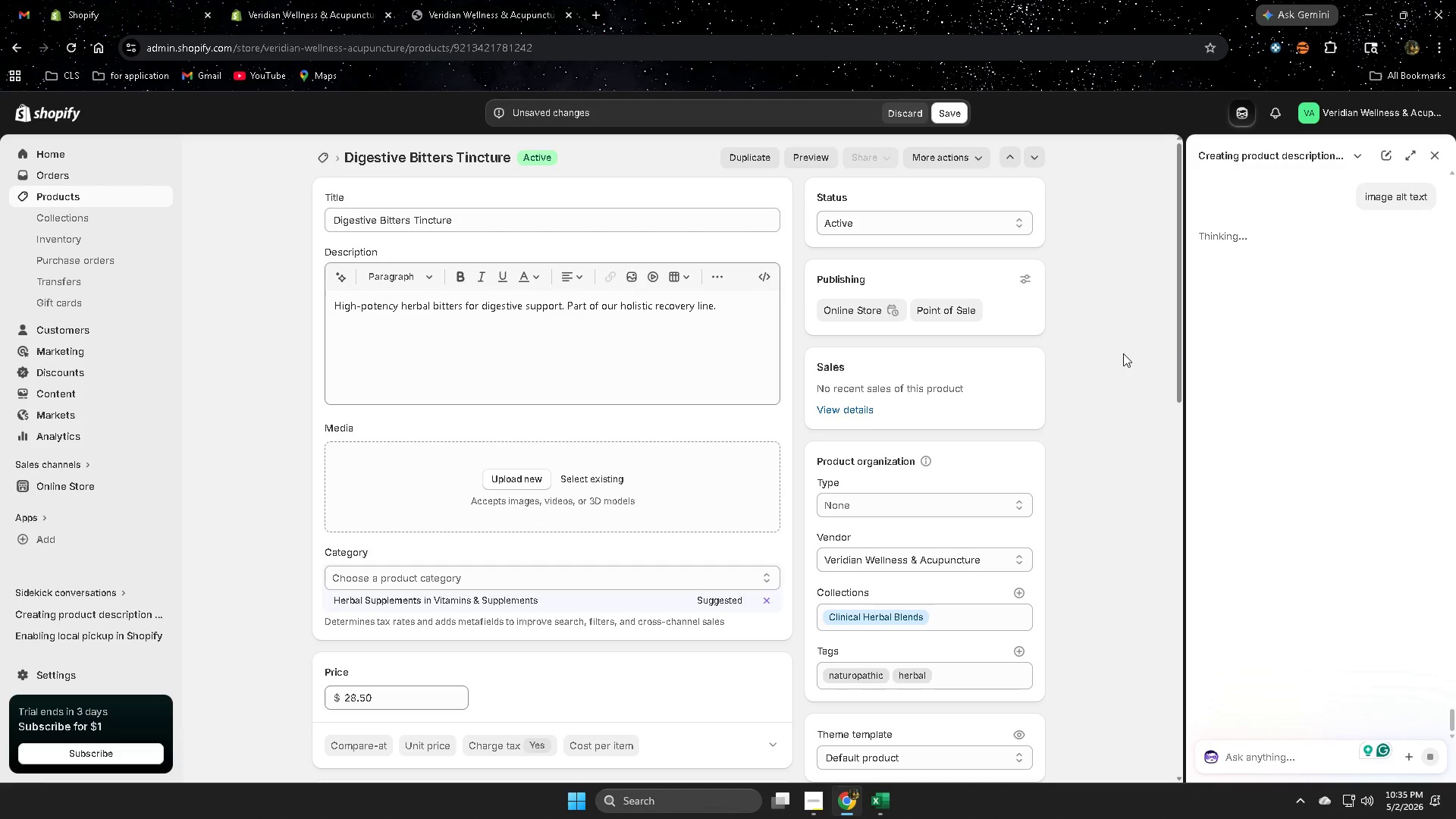 
wait(14.16)
 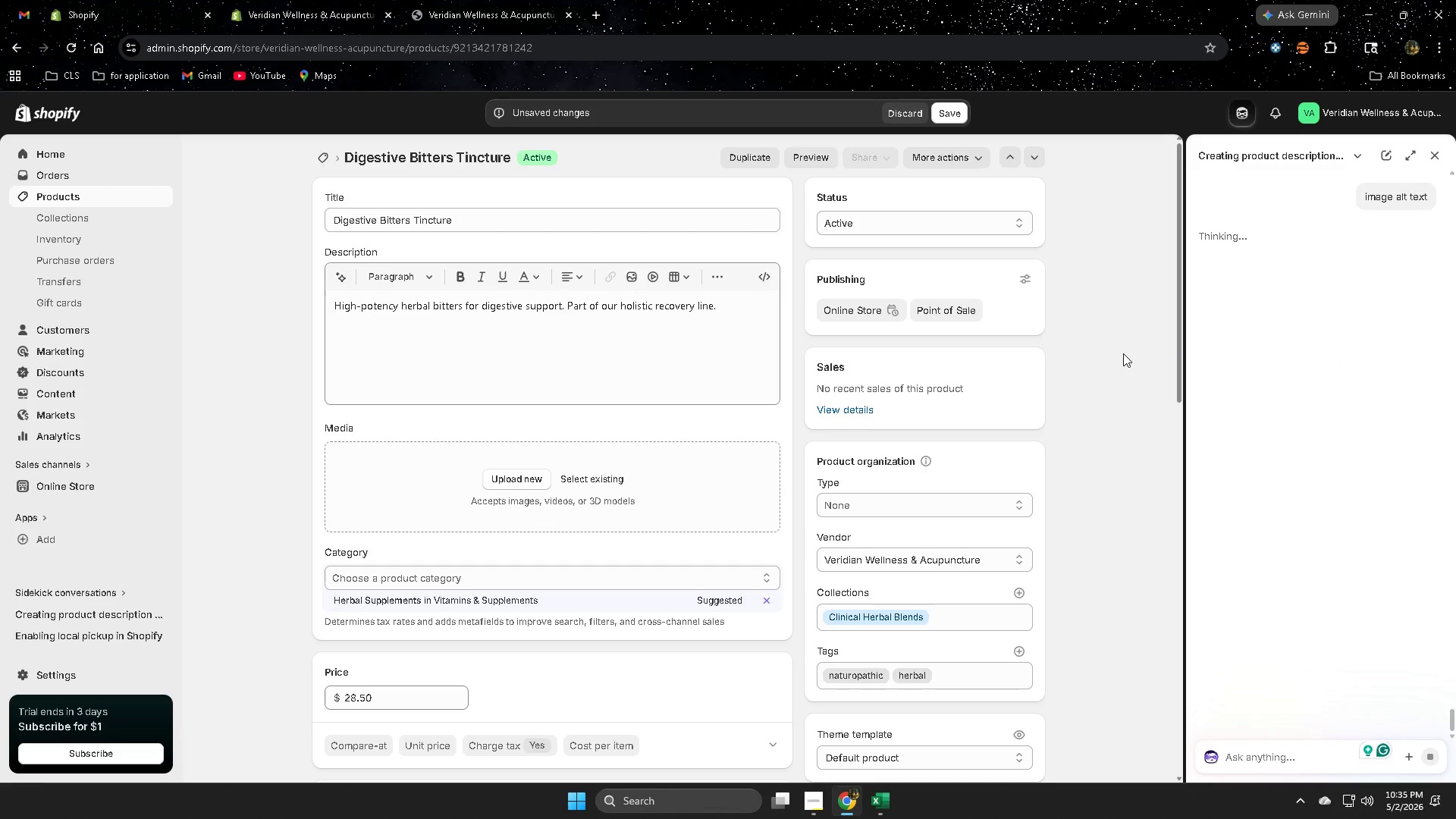 
left_click([1205, 513])
 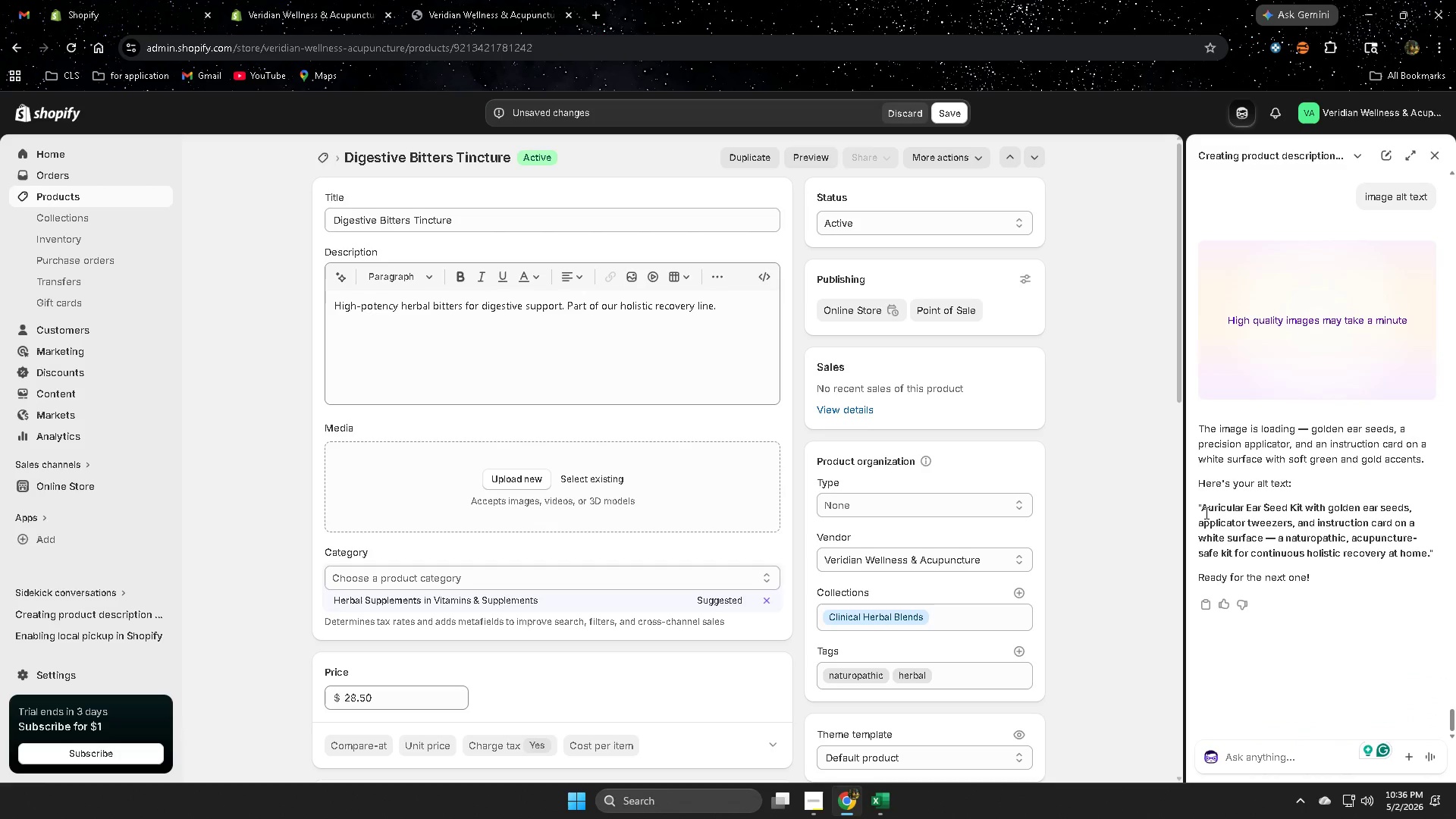 
left_click_drag(start_coordinate=[1205, 513], to_coordinate=[1407, 556])
 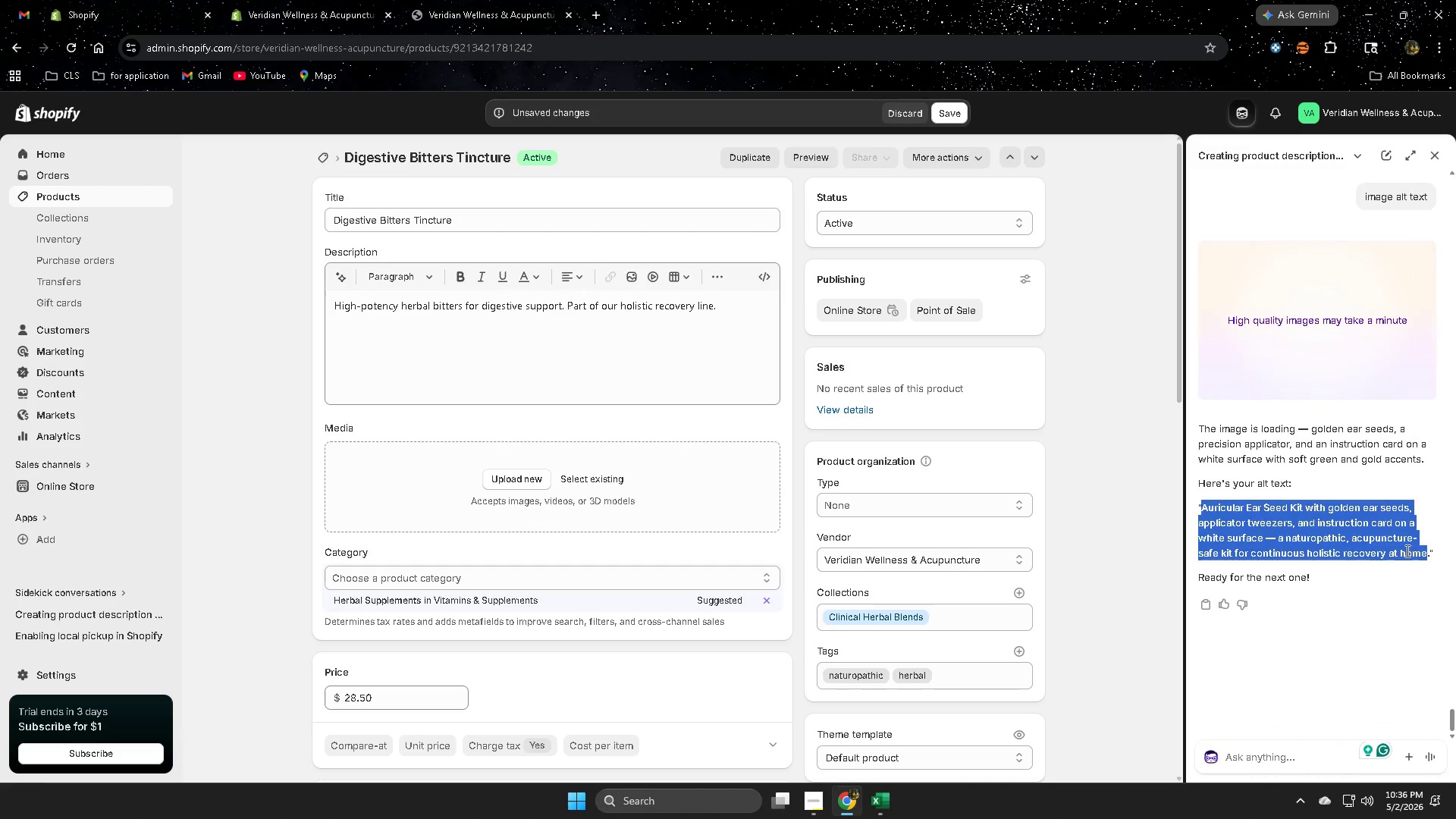 
key(Control+C)
 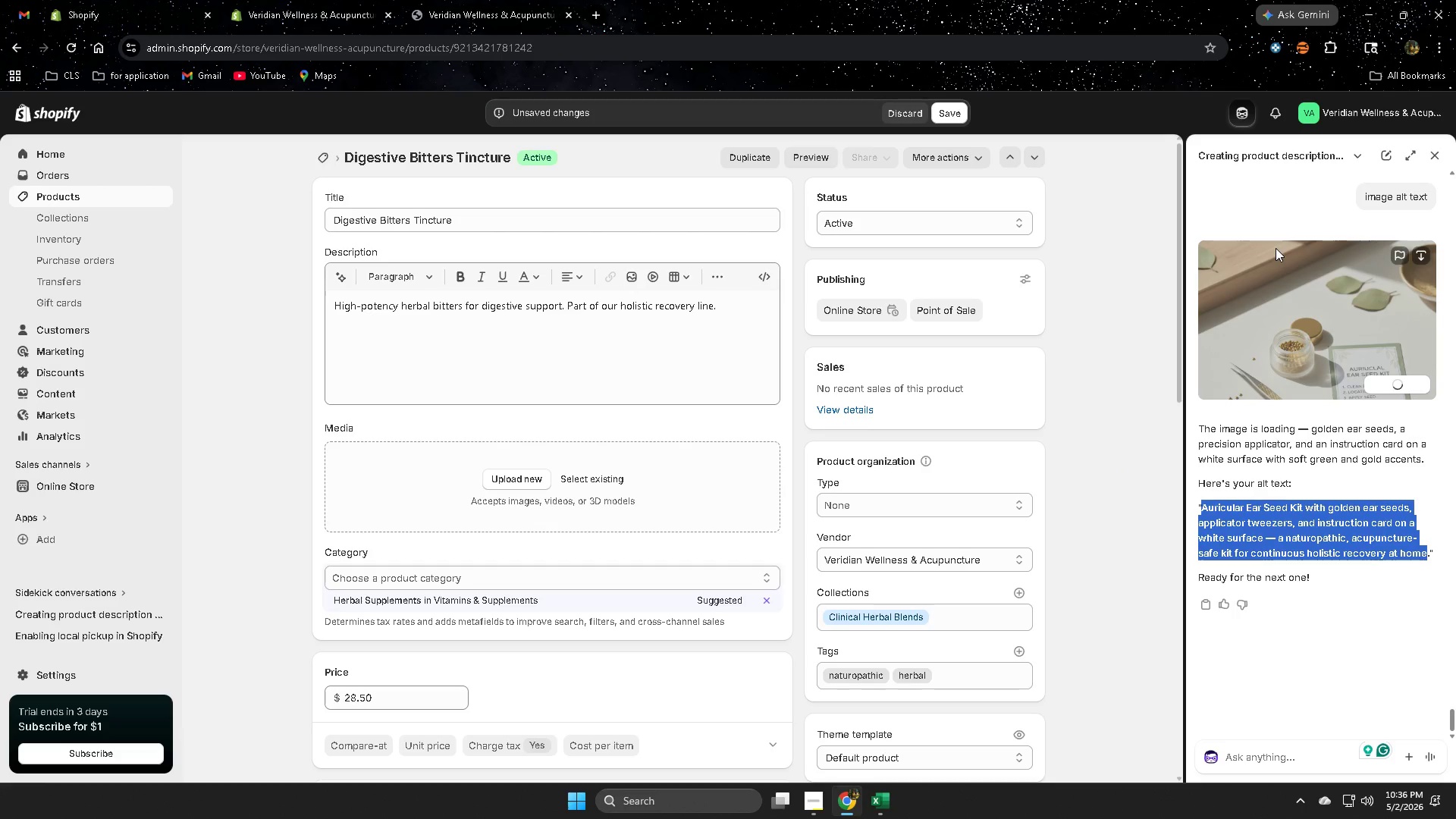 
wait(15.5)
 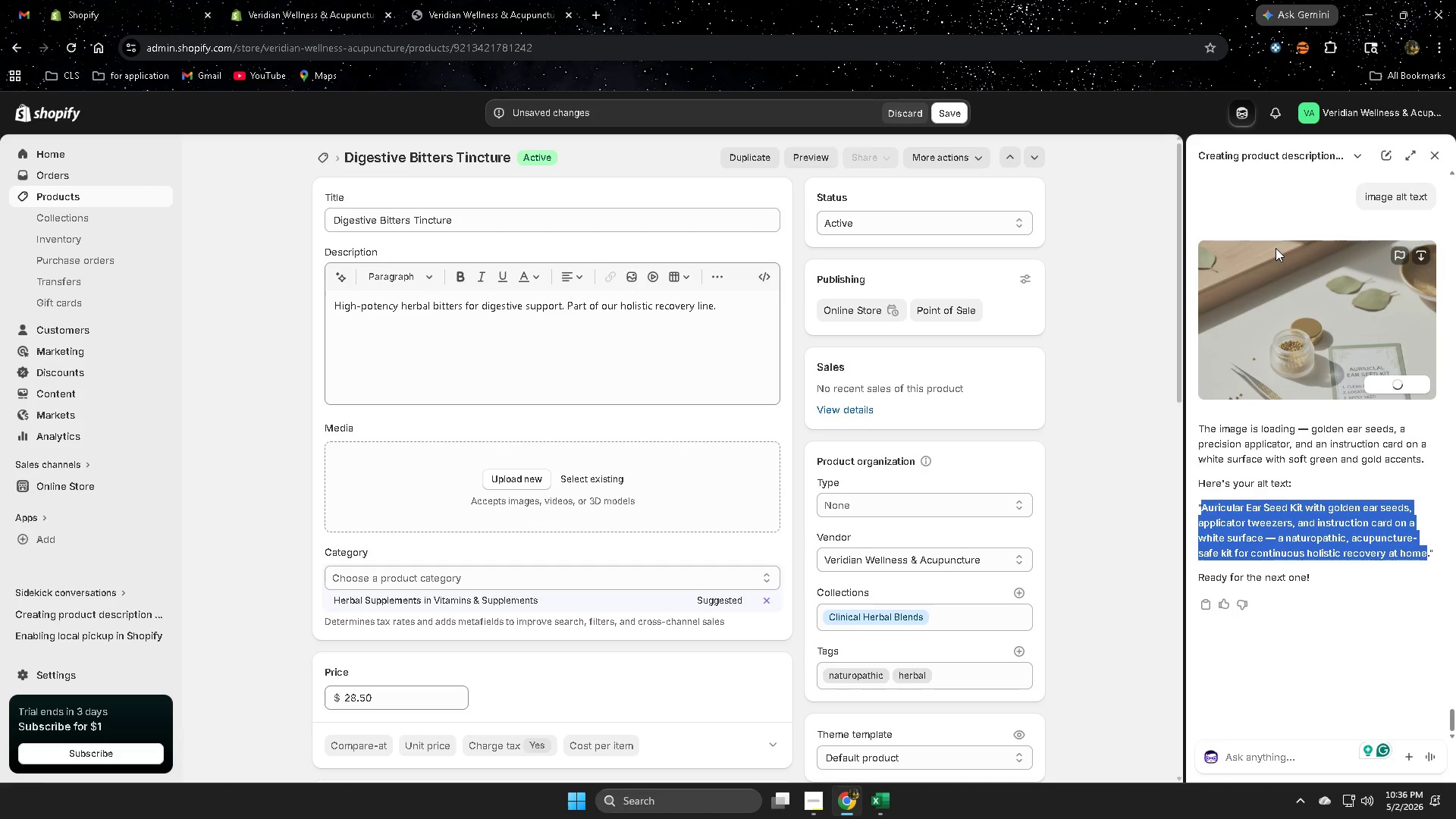 
left_click([1291, 328])
 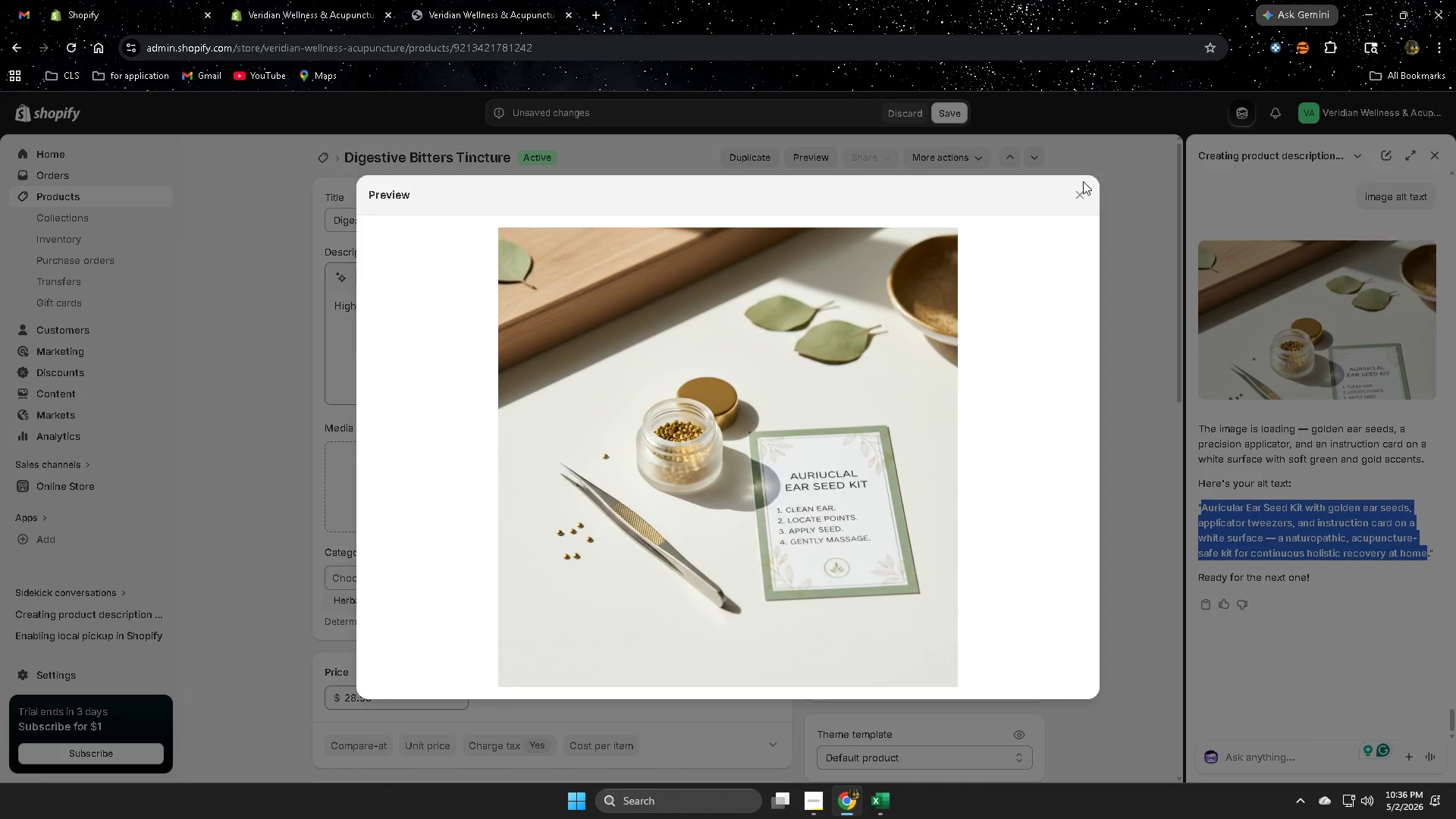 
left_click([1087, 198])
 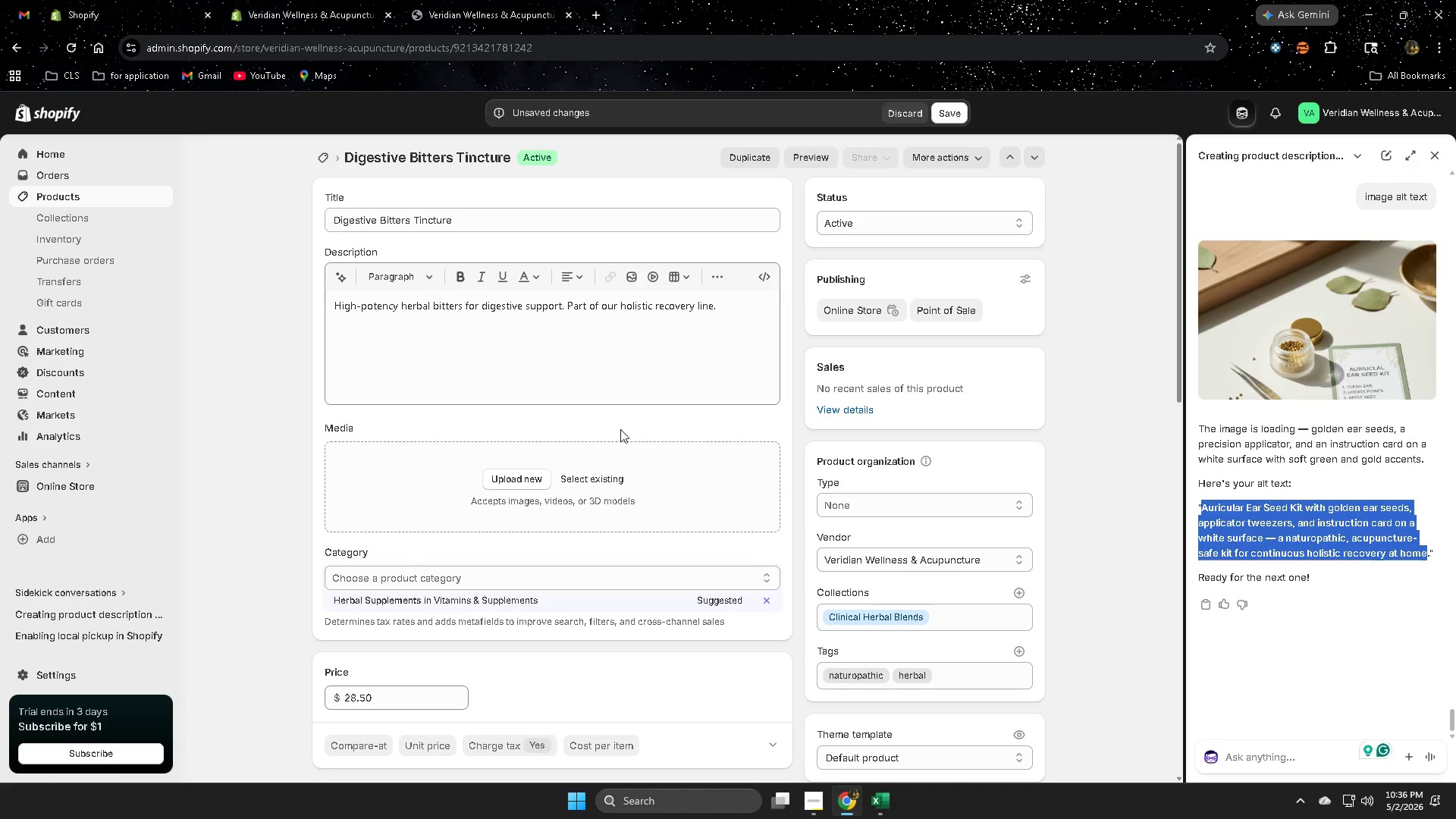 
double_click([488, 224])
 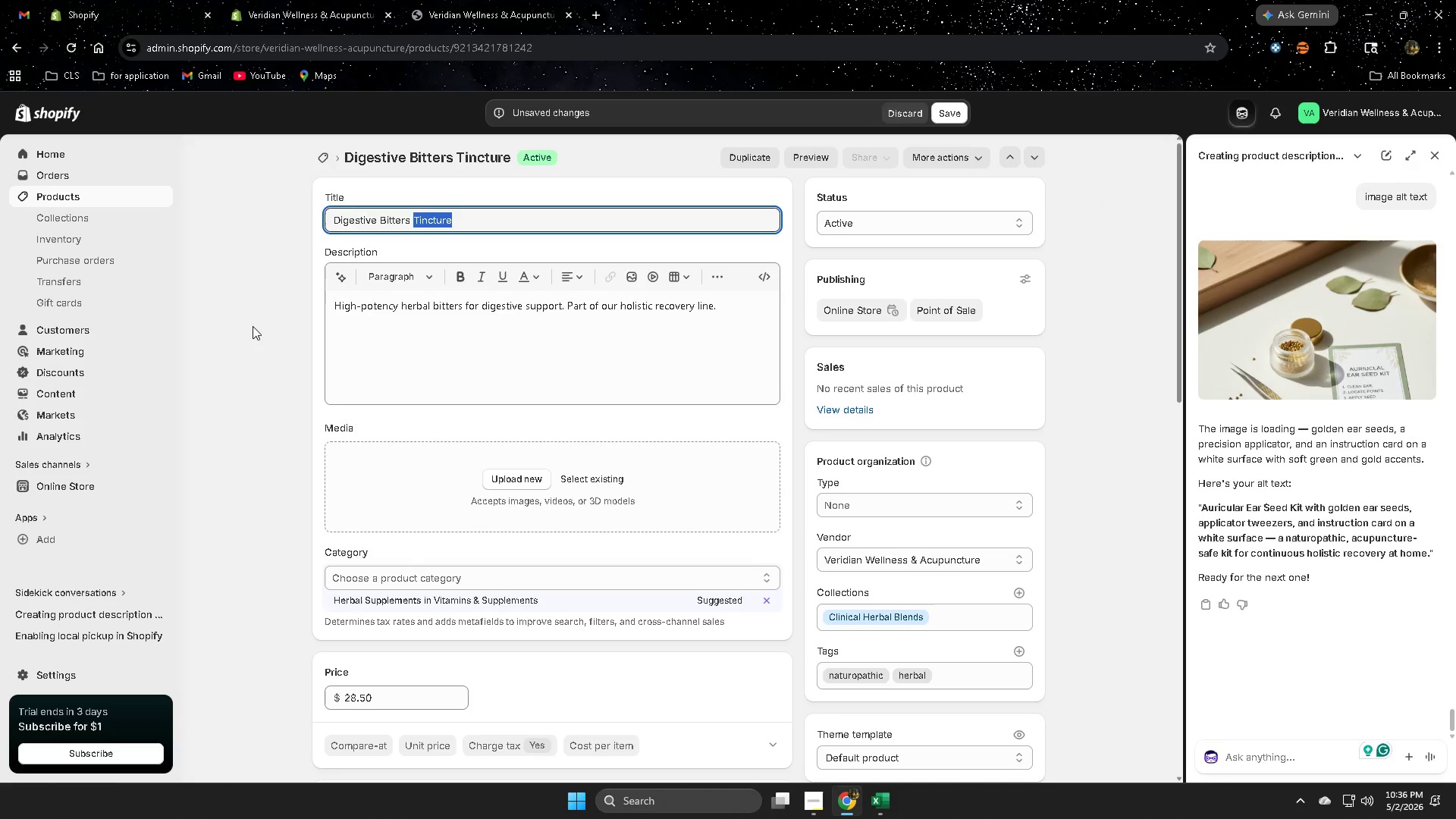 
left_click([290, 328])
 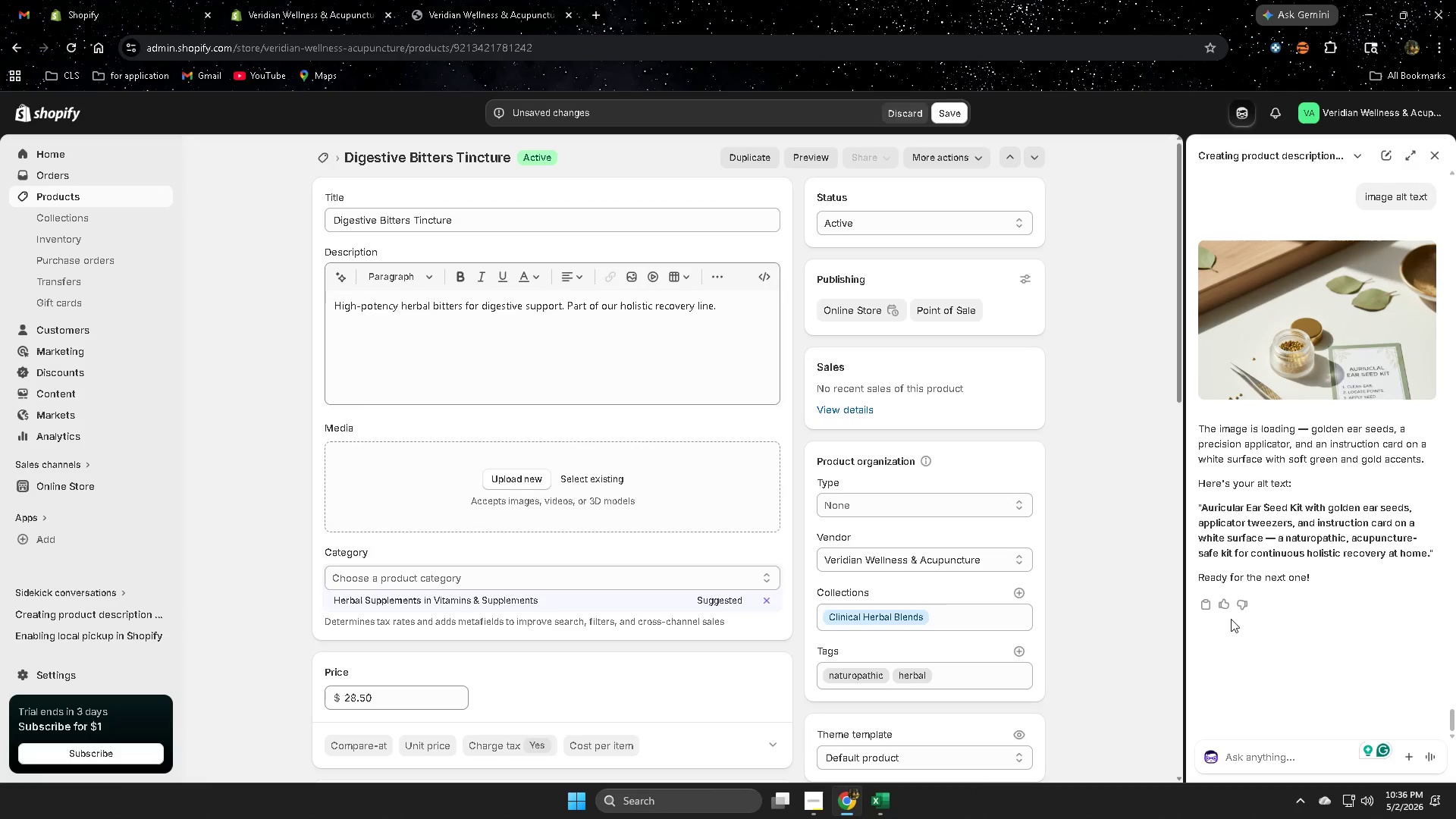 
scroll: coordinate [1279, 551], scroll_direction: up, amount: 8.0
 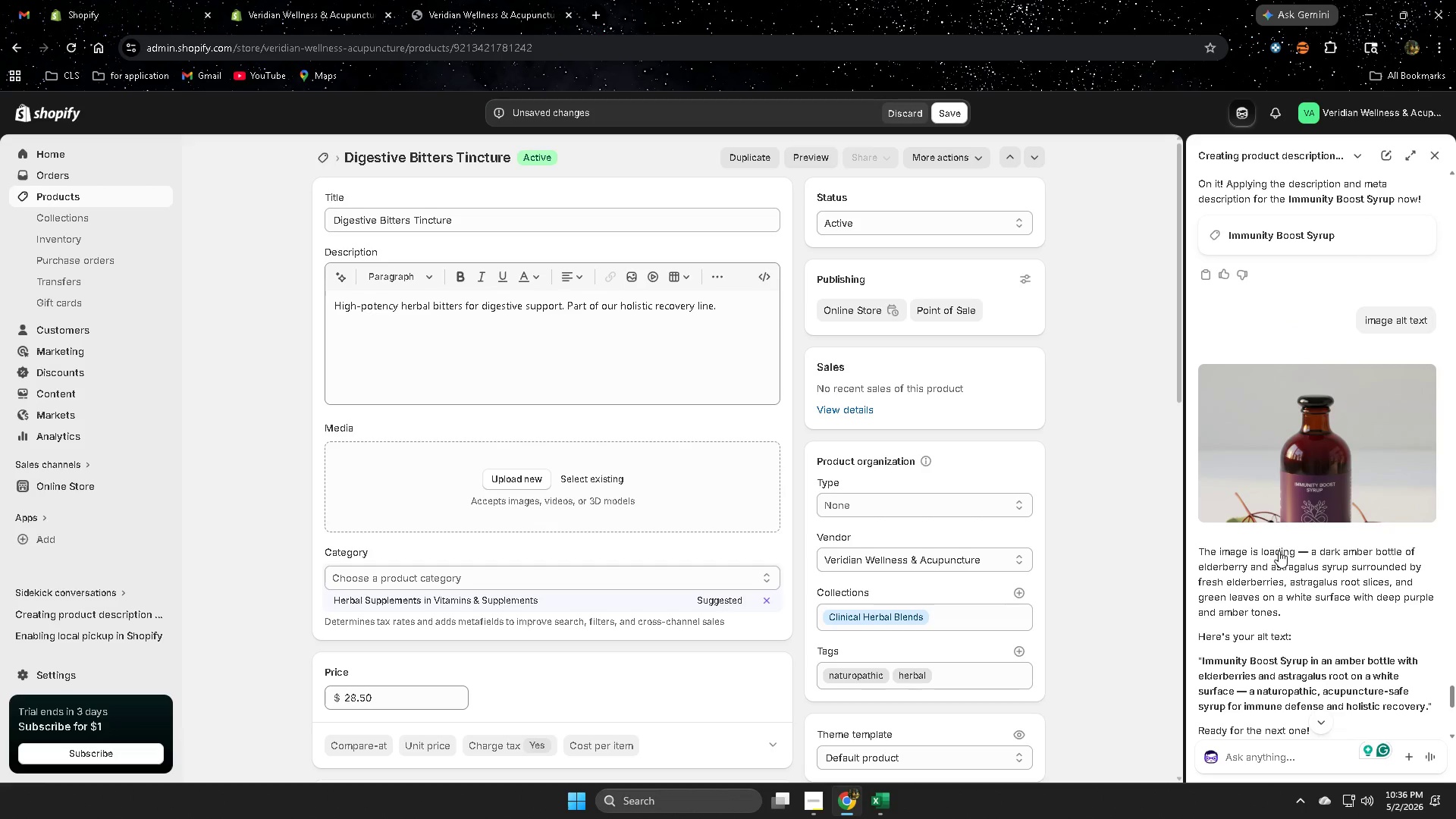 
scroll: coordinate [482, 479], scroll_direction: down, amount: 9.0
 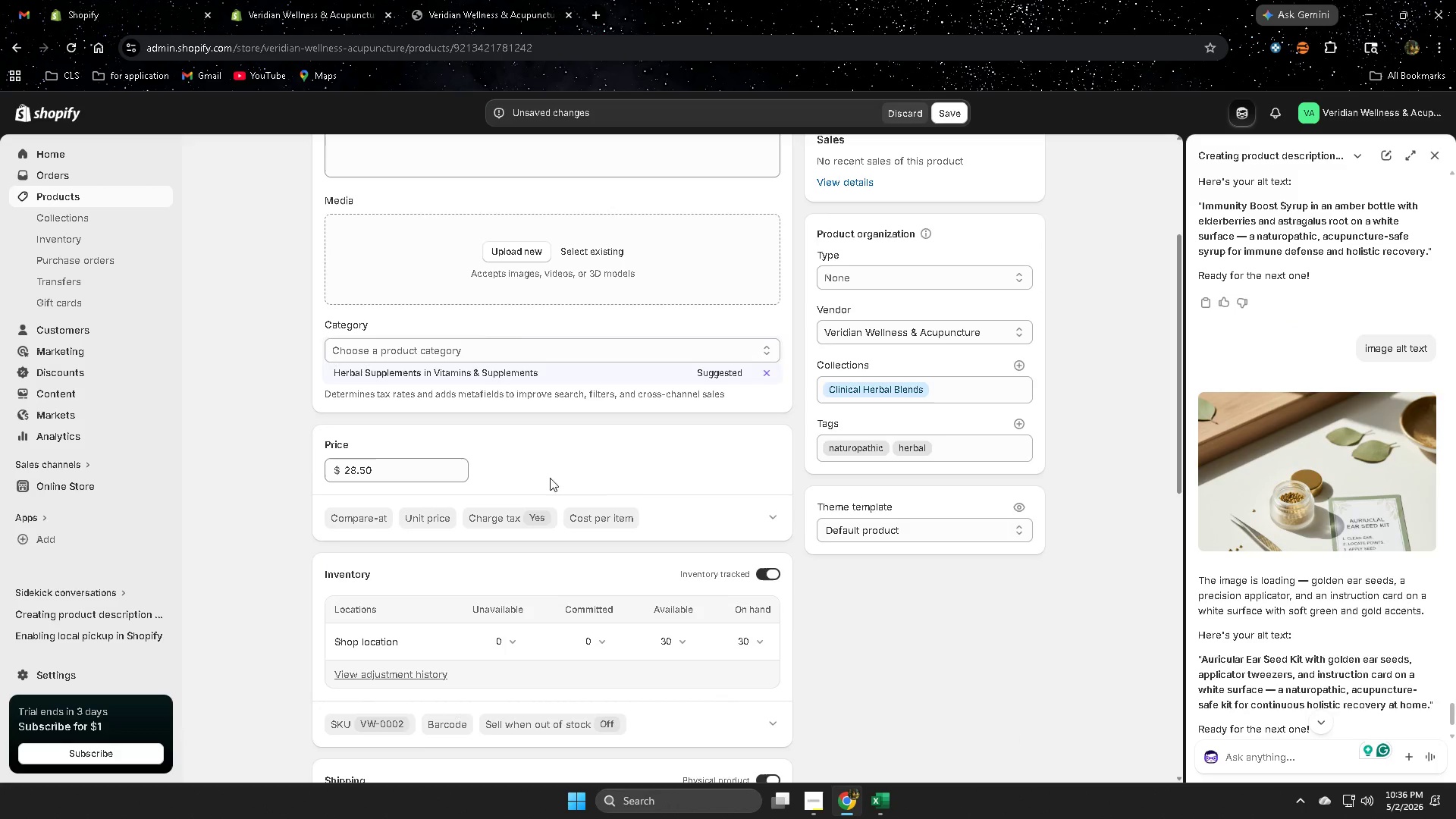 
scroll: coordinate [612, 485], scroll_direction: up, amount: 3.0
 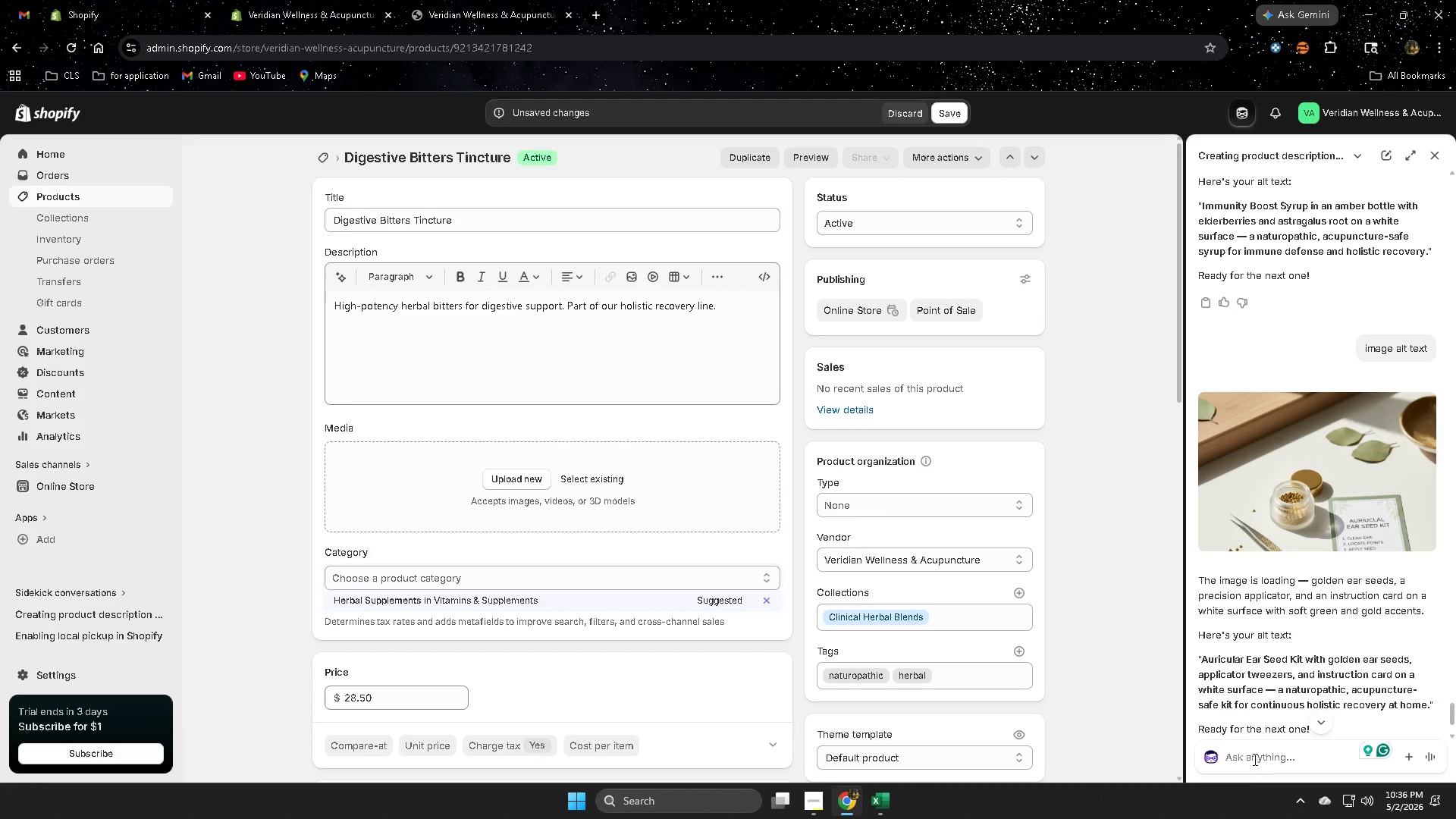 
scroll: coordinate [469, 588], scroll_direction: down, amount: 13.0
 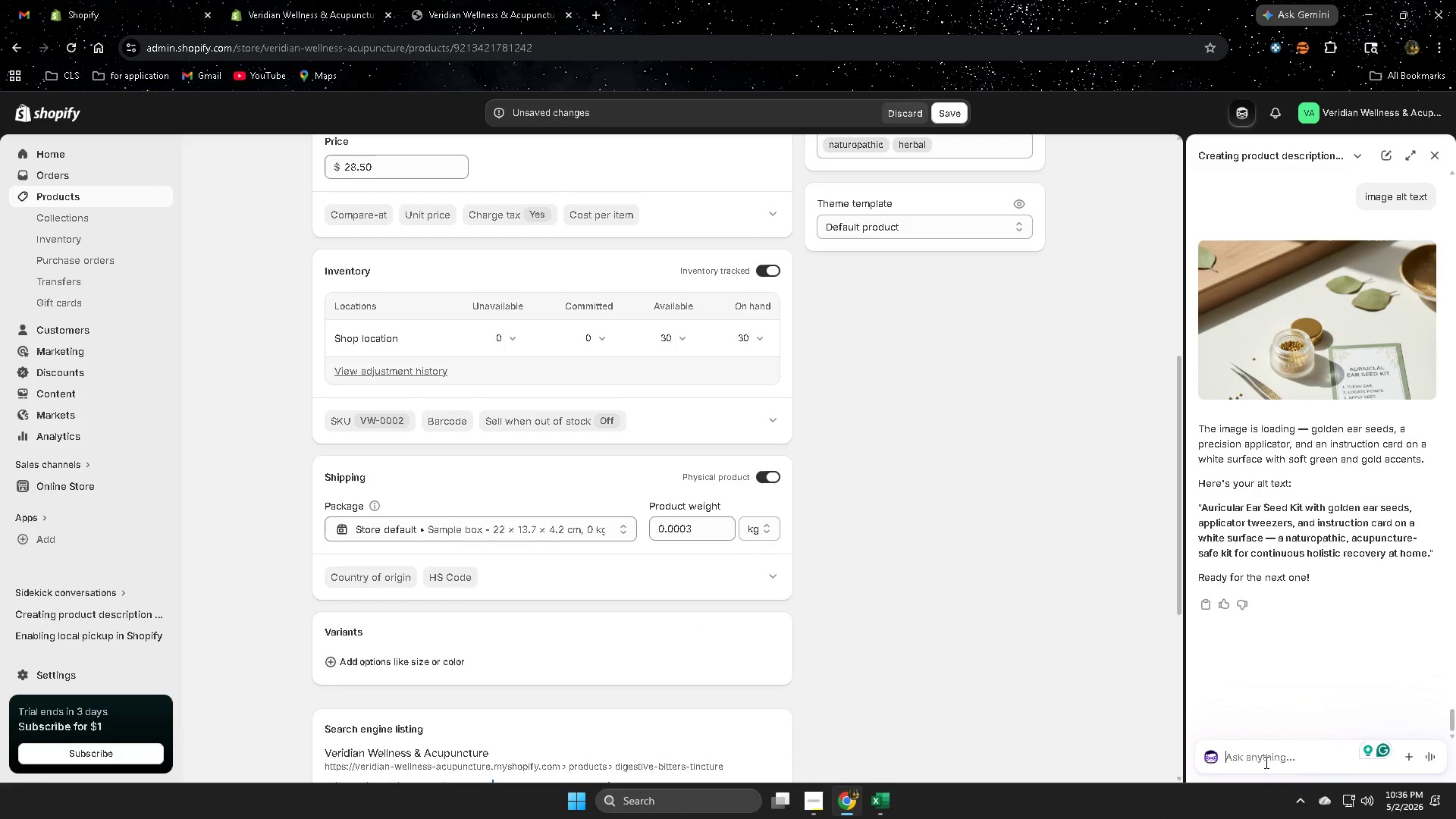 
type(b)
key(Backspace)
type(next)
 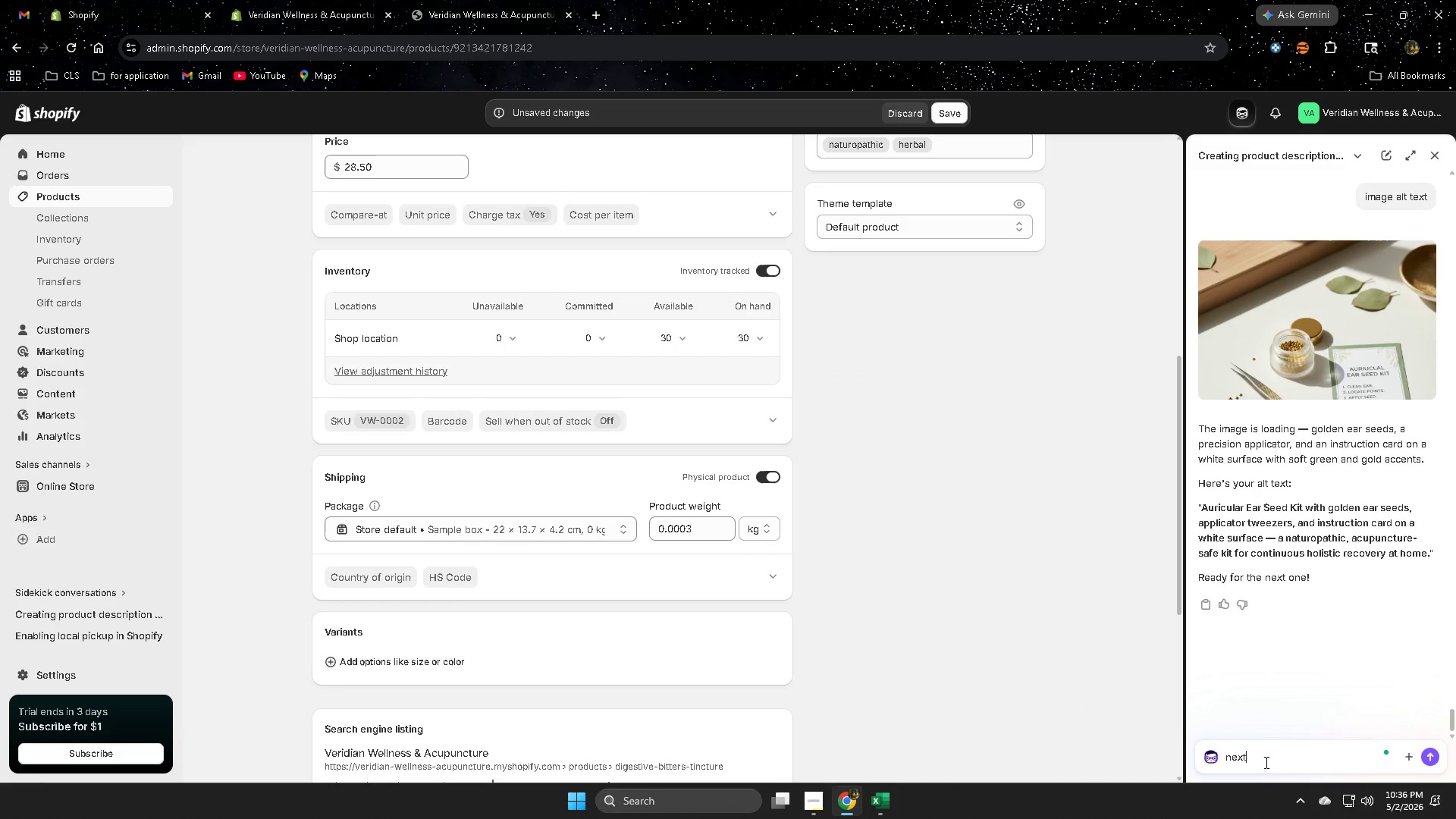 
key(Enter)
 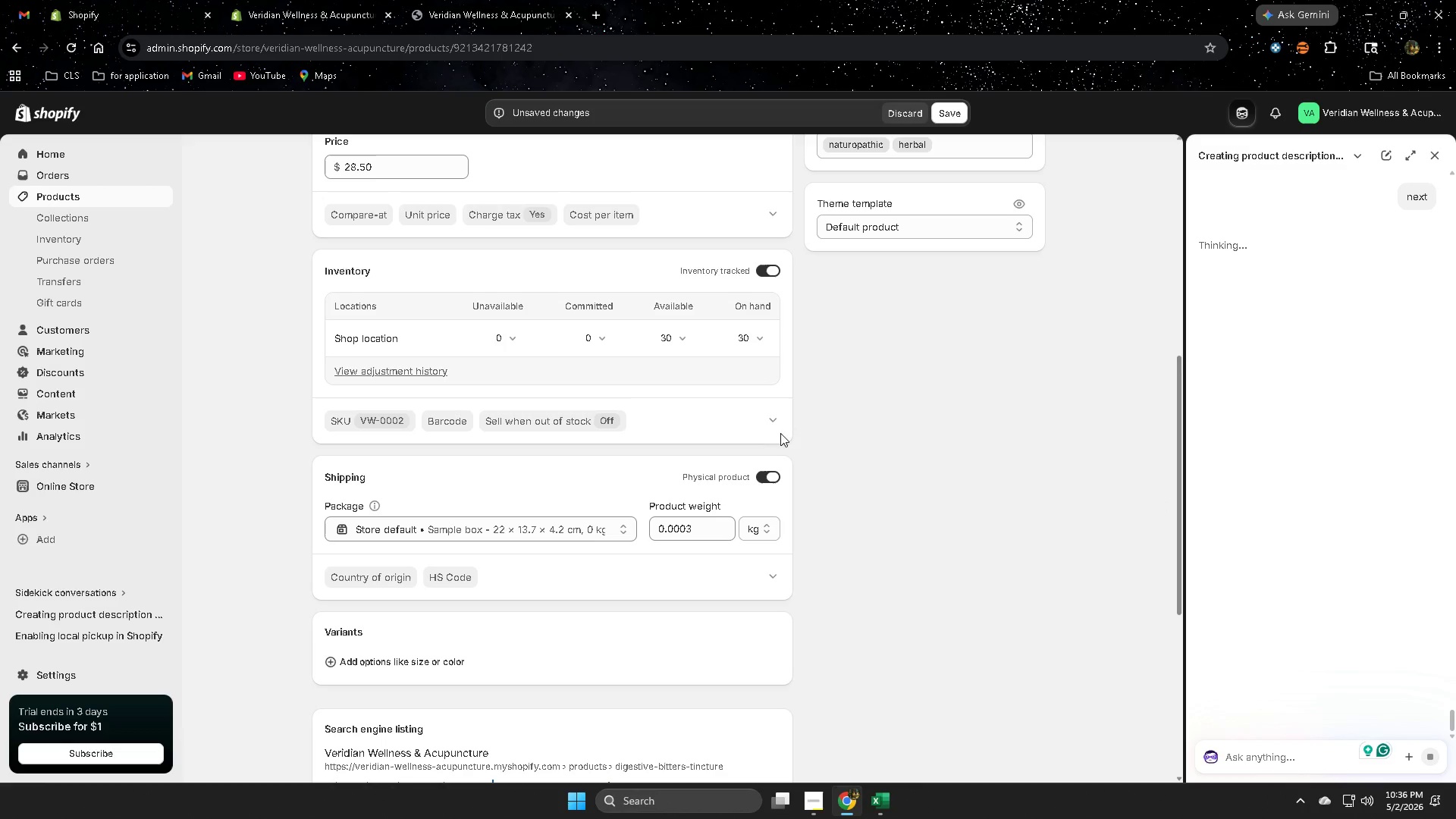 
scroll: coordinate [603, 384], scroll_direction: up, amount: 5.0
 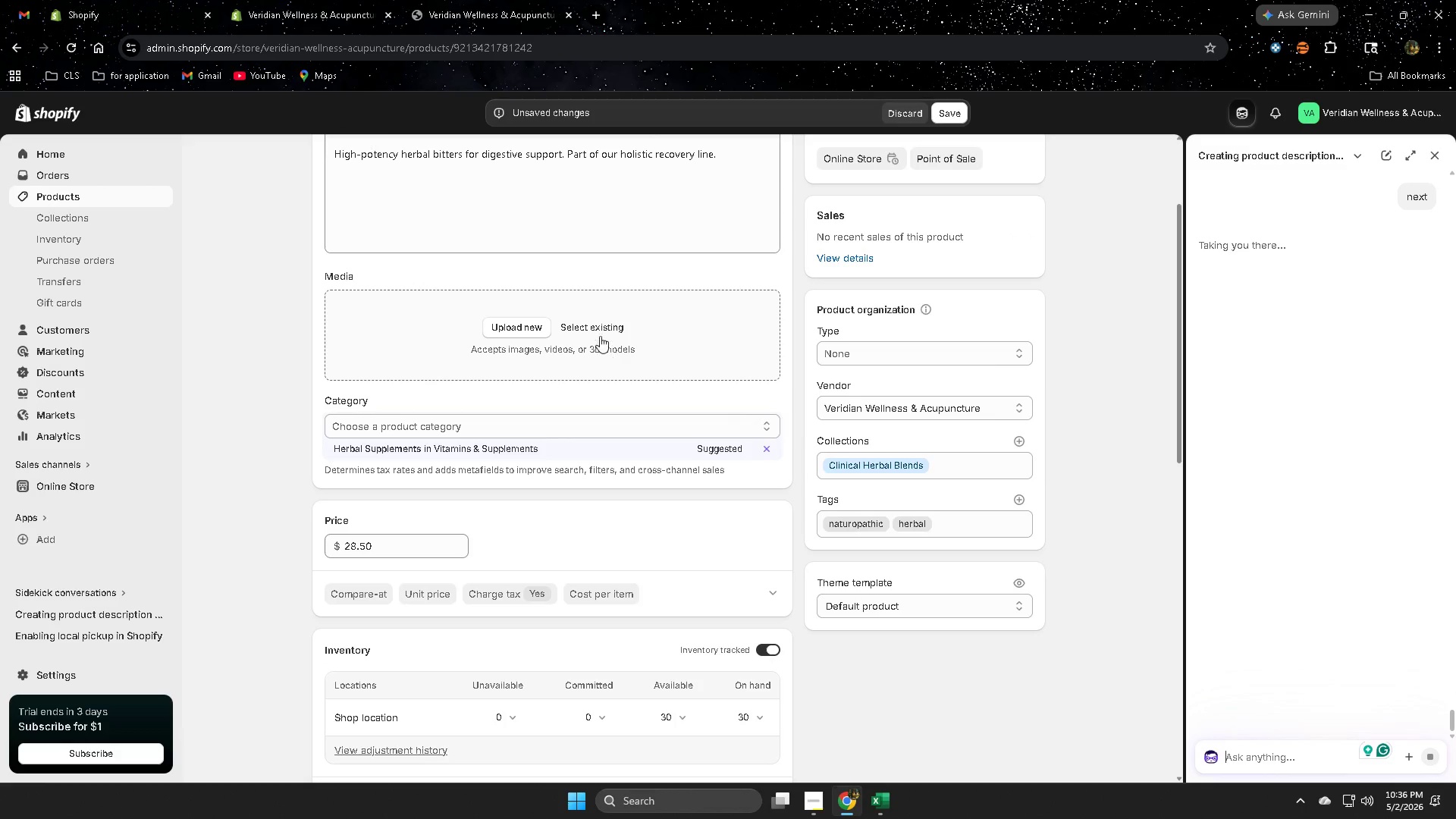 
left_click([598, 327])
 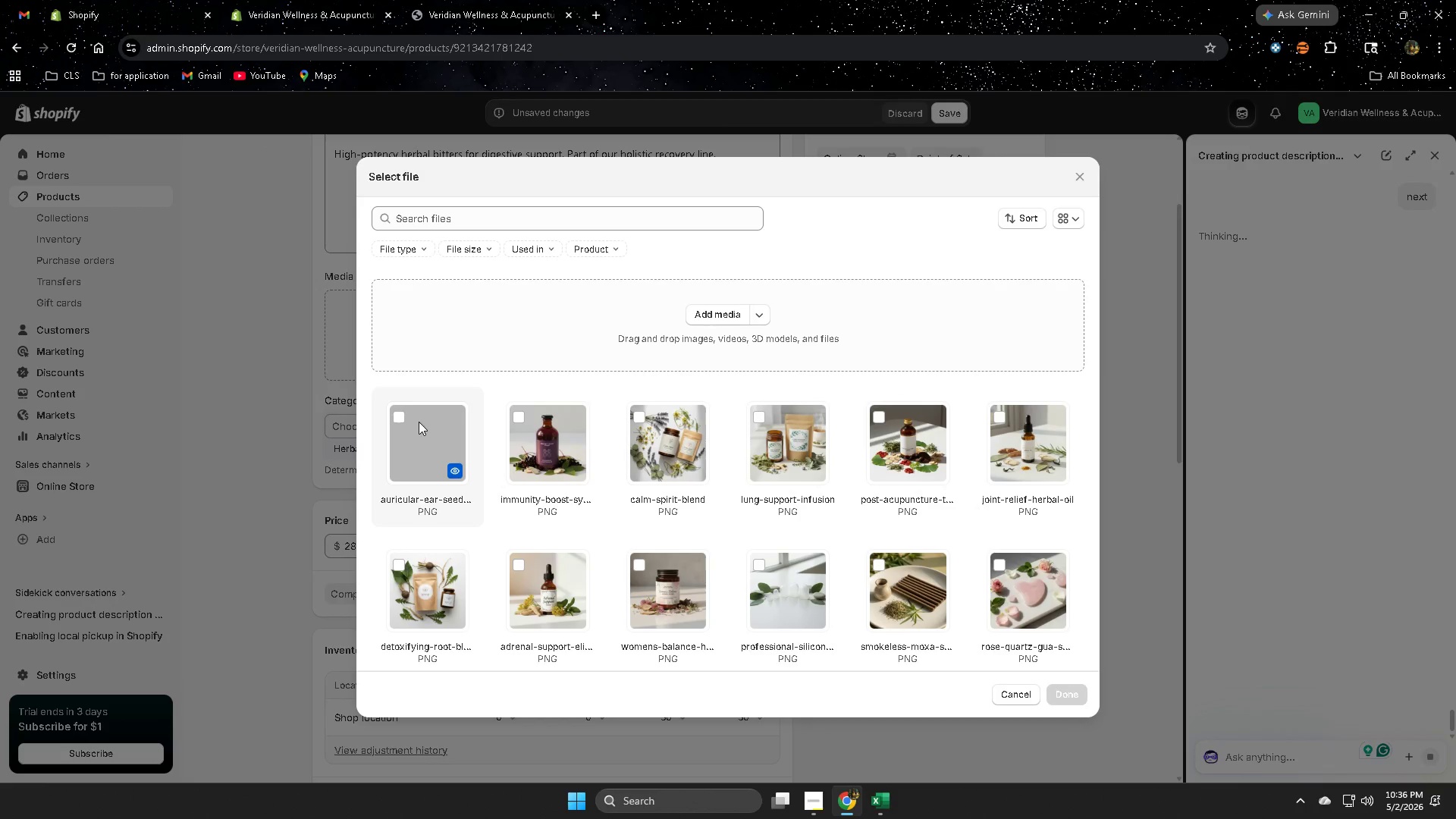 
left_click([402, 422])
 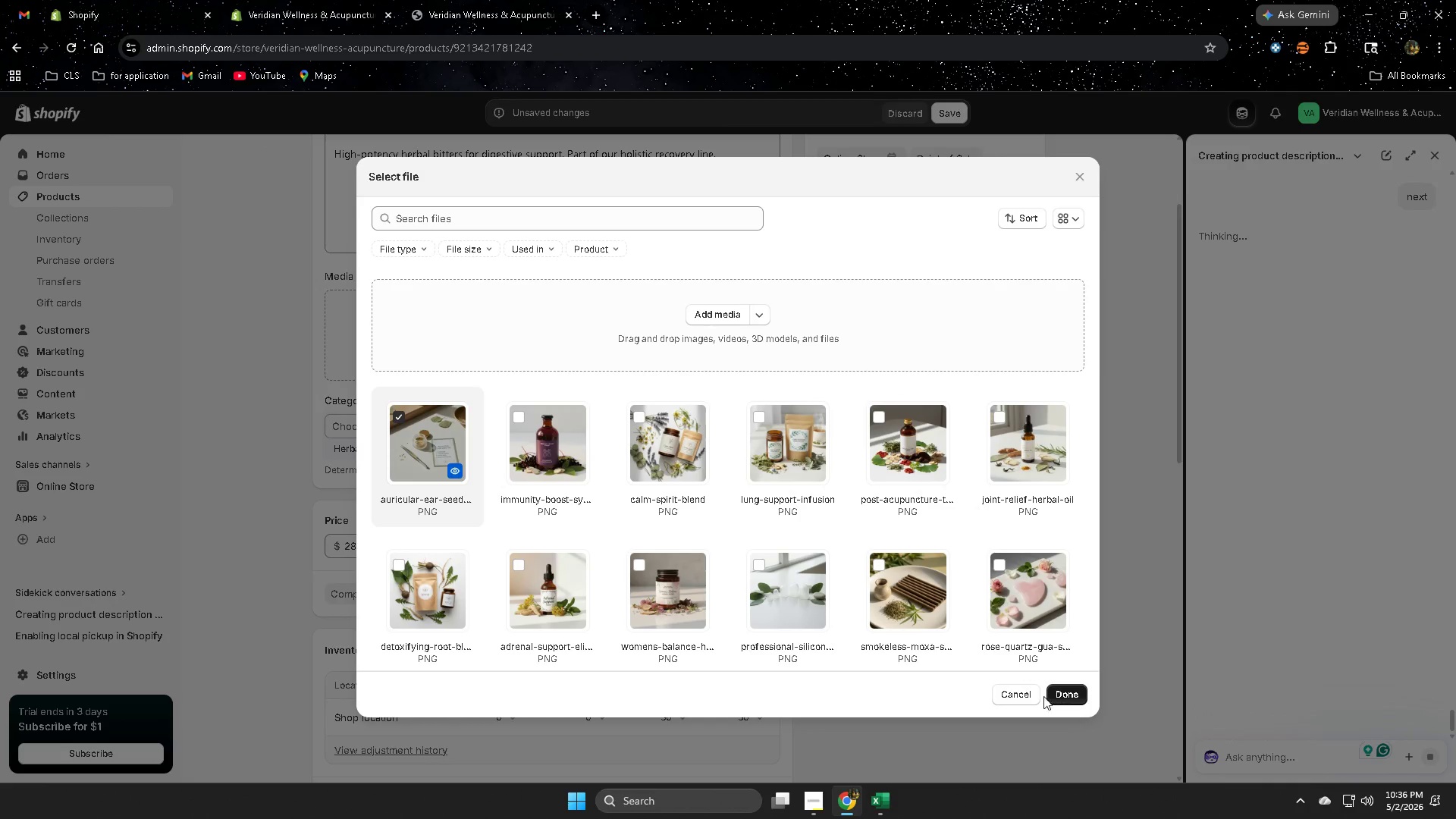 
left_click([1078, 695])
 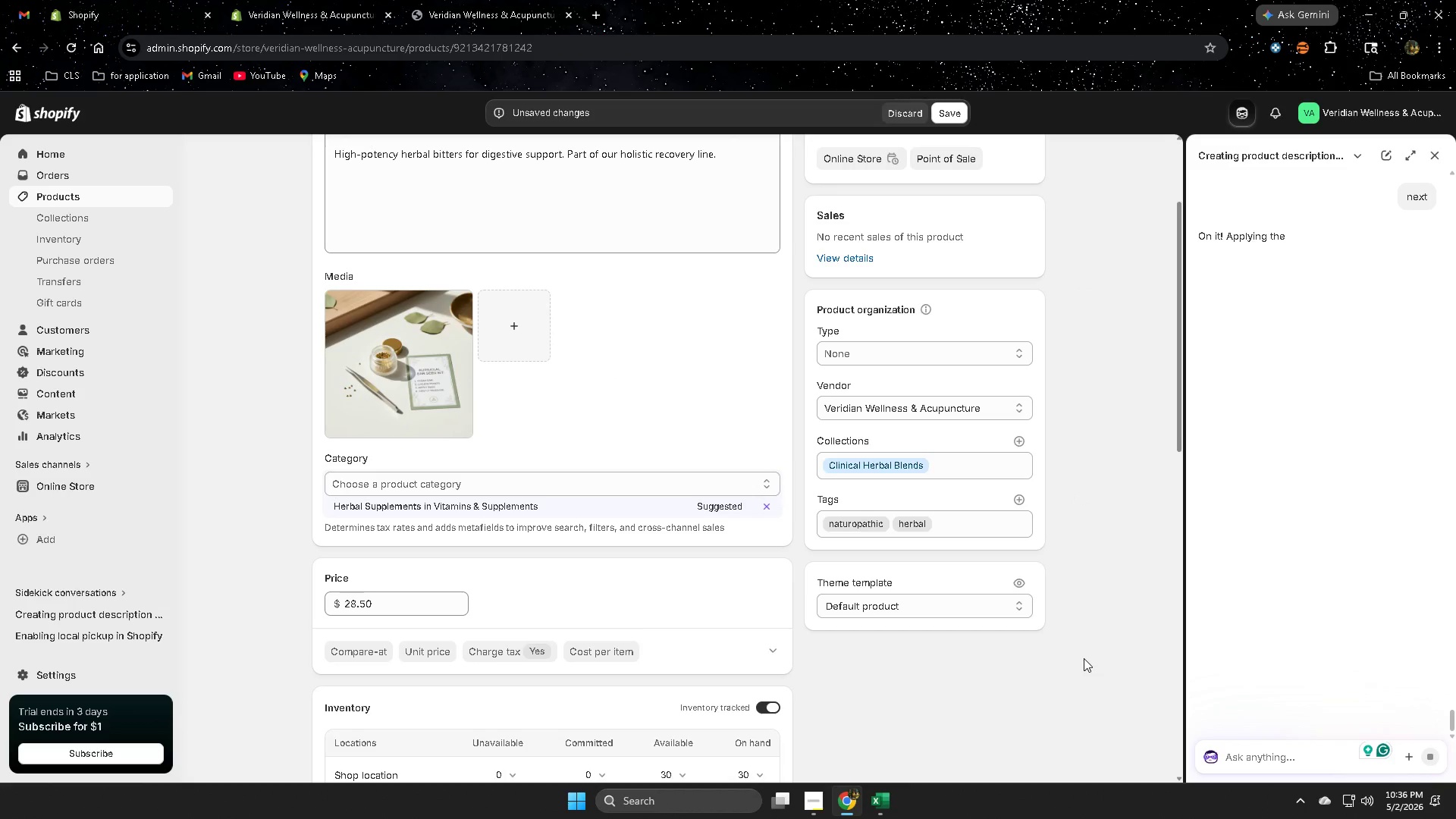 
scroll: coordinate [1078, 650], scroll_direction: up, amount: 3.0
 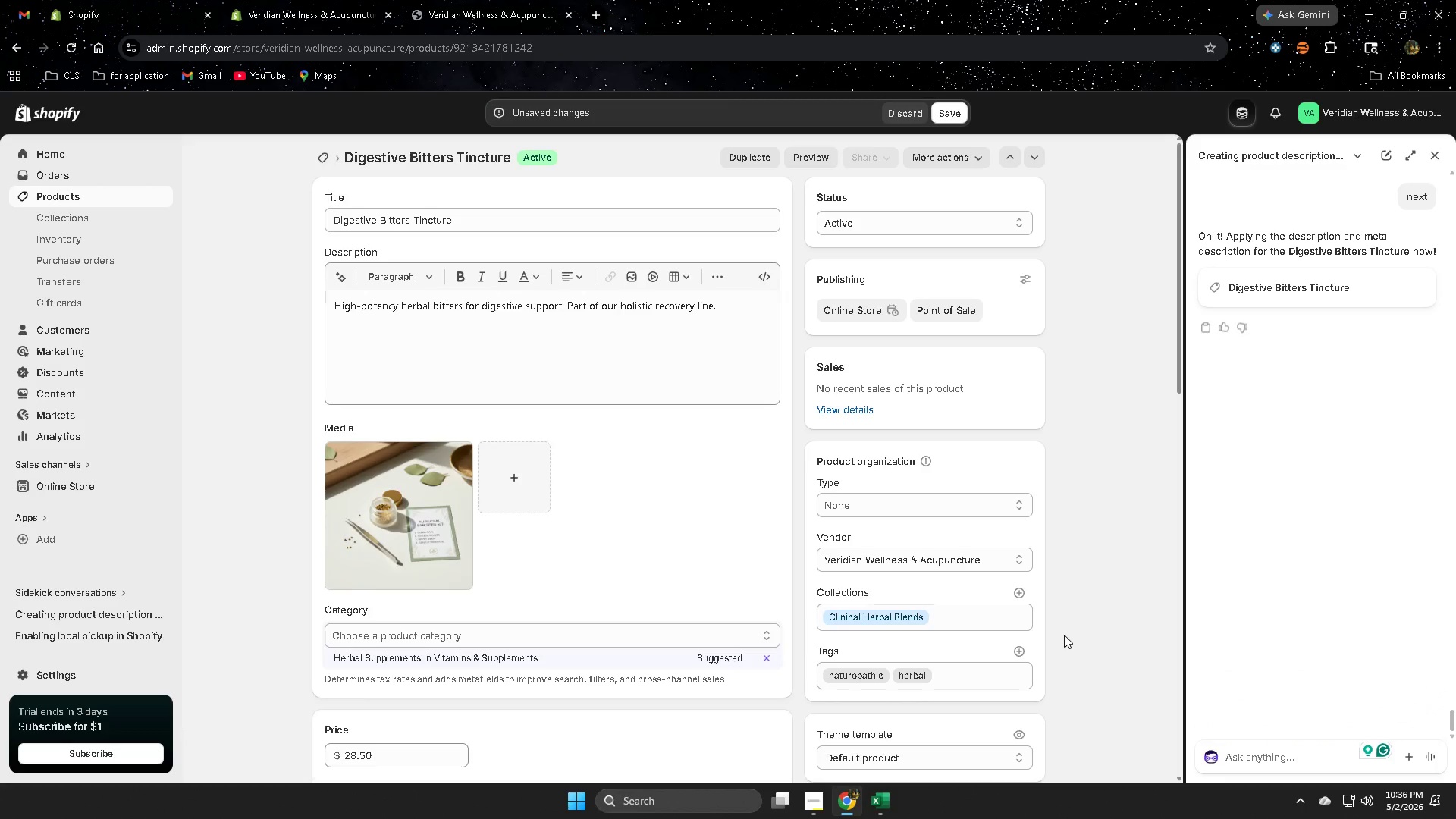 
wait(12.02)
 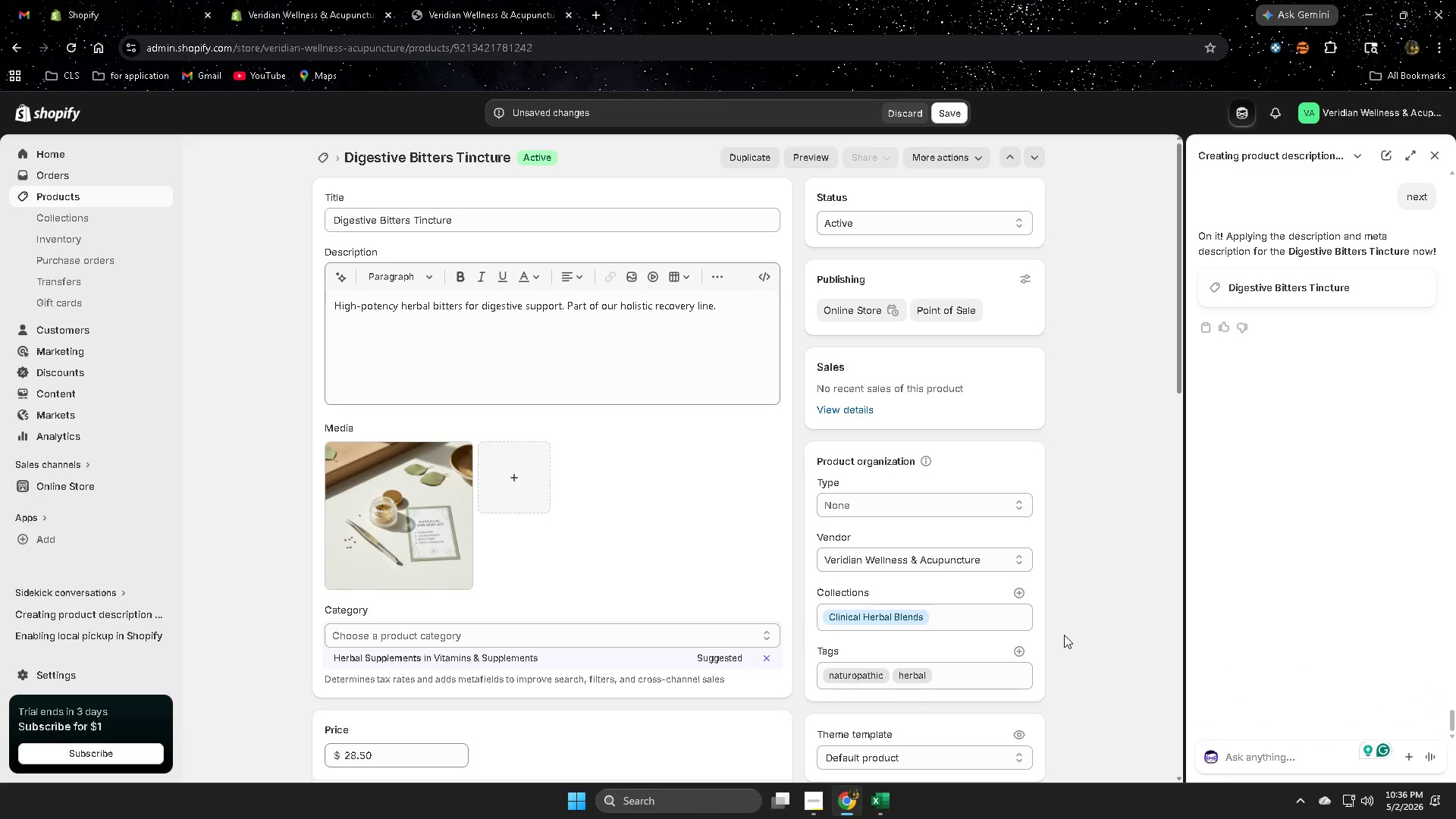 
scroll: coordinate [1041, 656], scroll_direction: down, amount: 2.0
 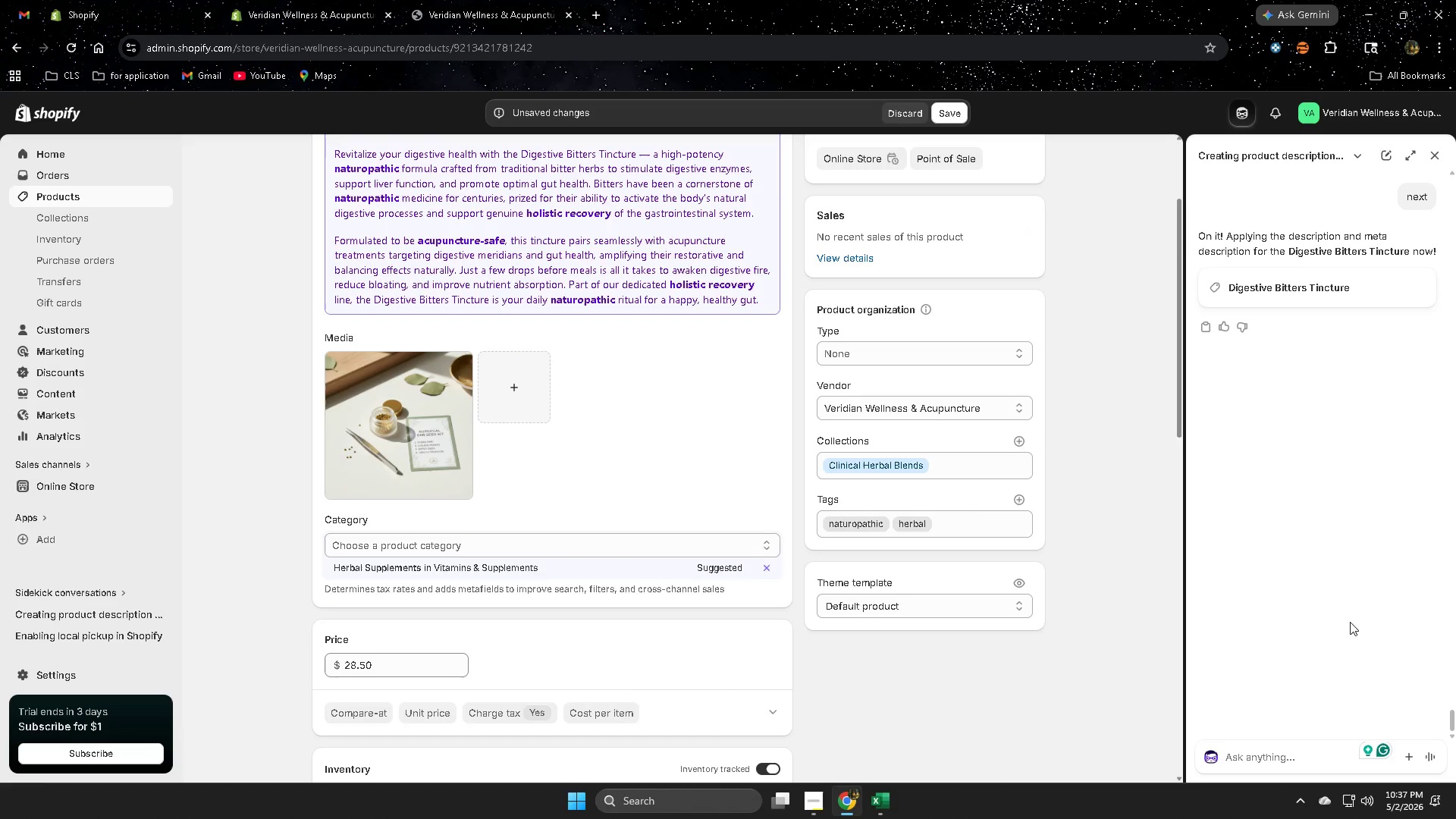 
scroll: coordinate [1309, 521], scroll_direction: up, amount: 7.0
 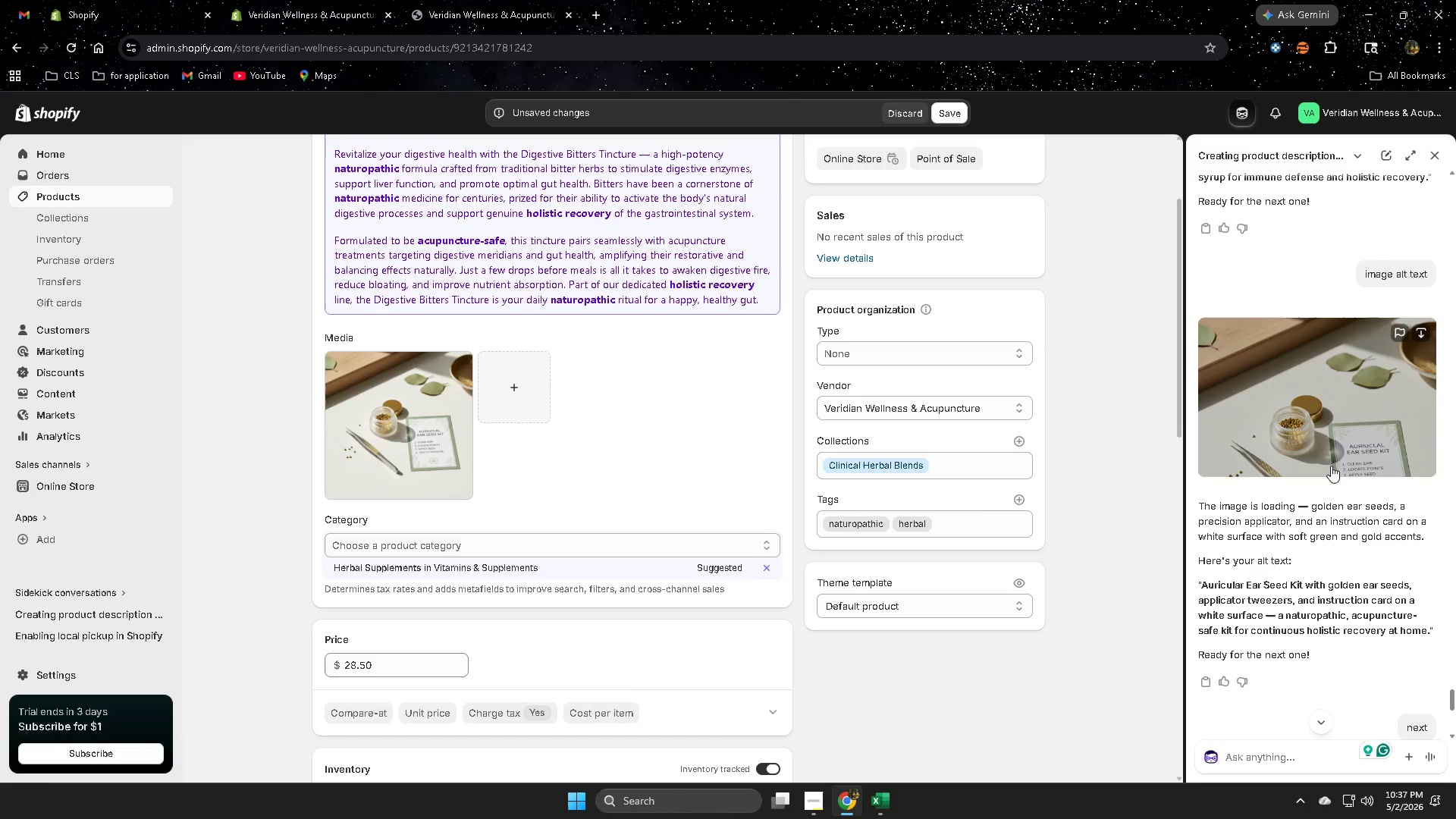 
left_click([1334, 441])
 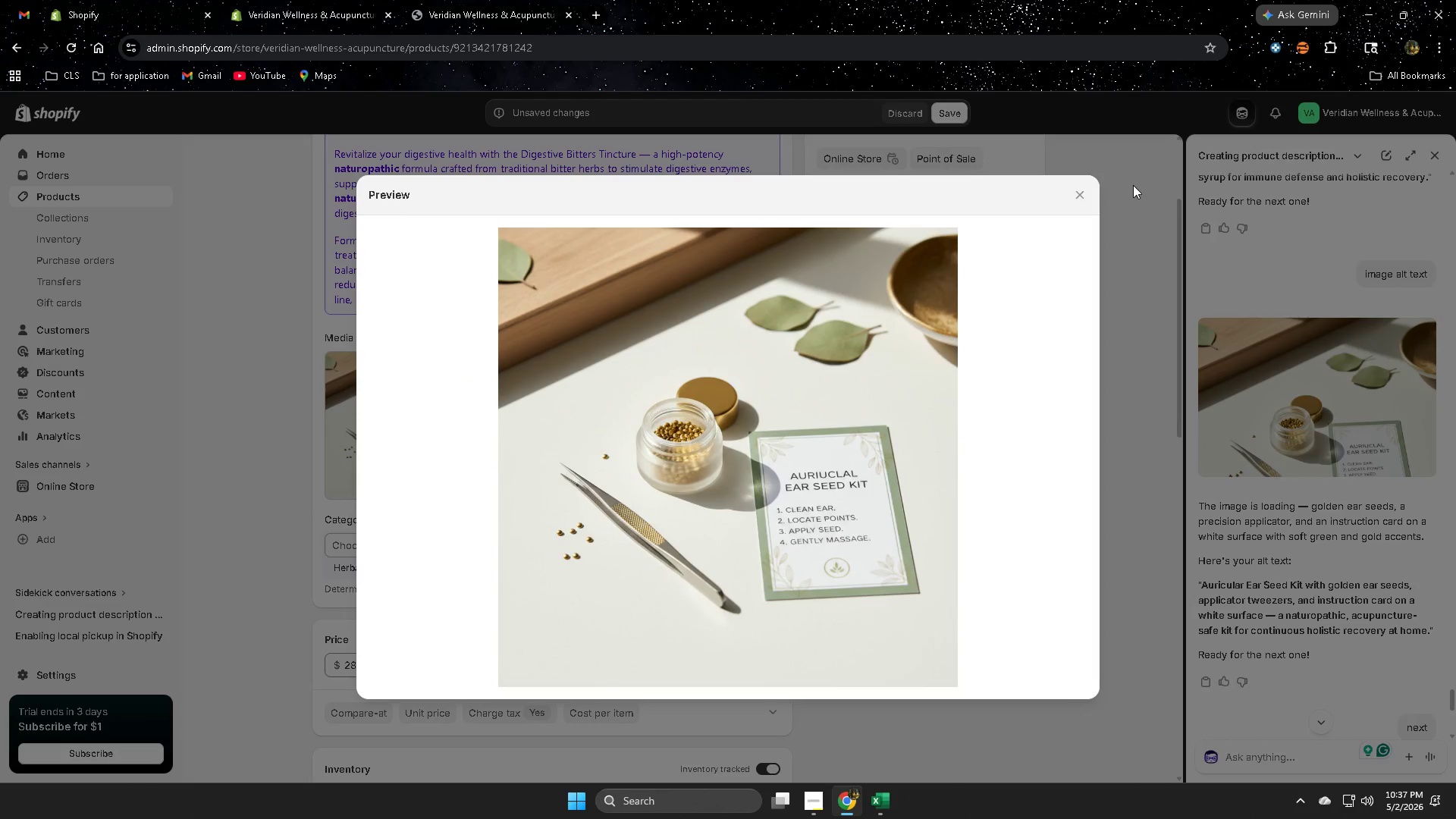 
left_click([1082, 197])
 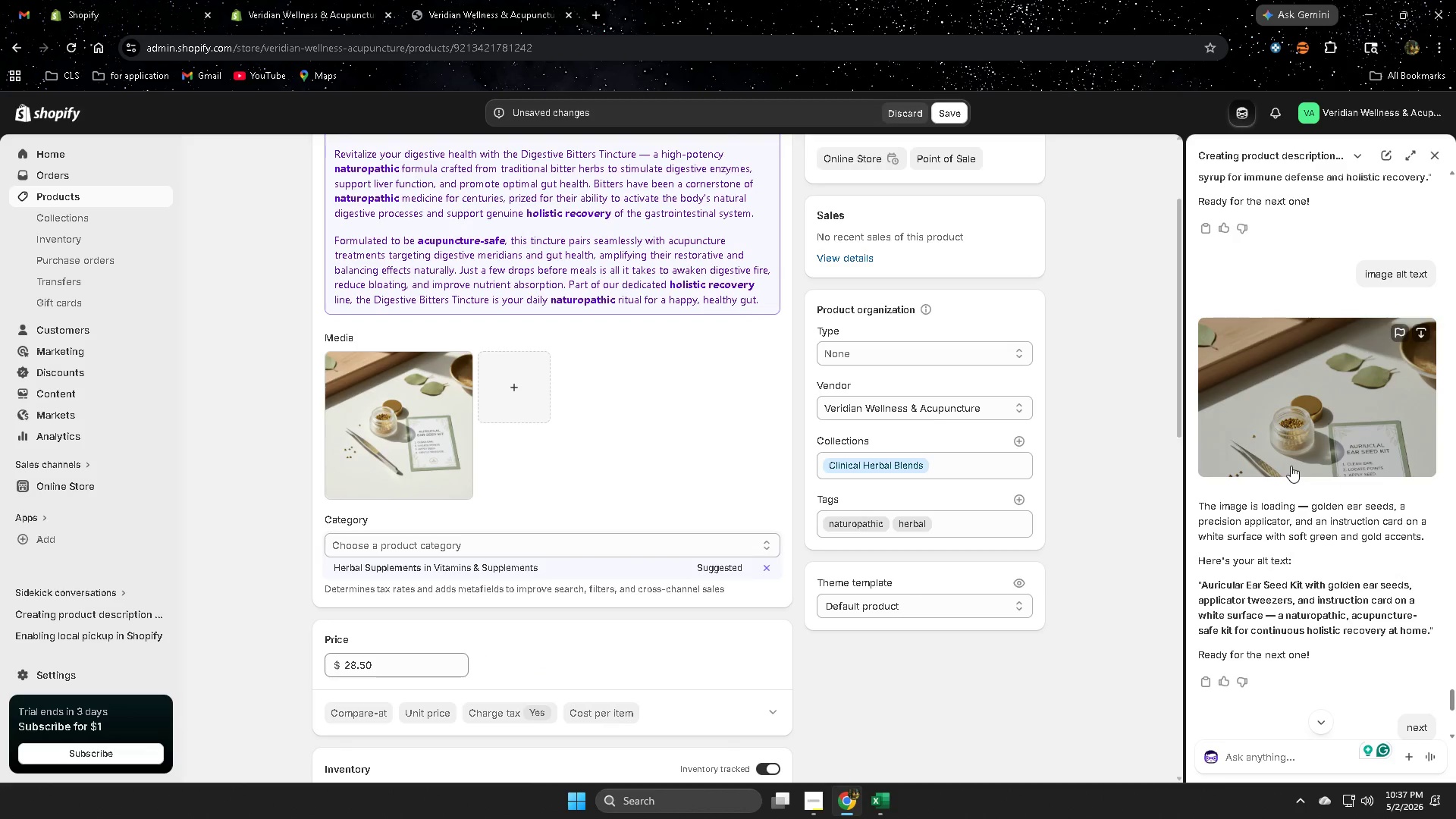 
scroll: coordinate [1276, 473], scroll_direction: up, amount: 1.0
 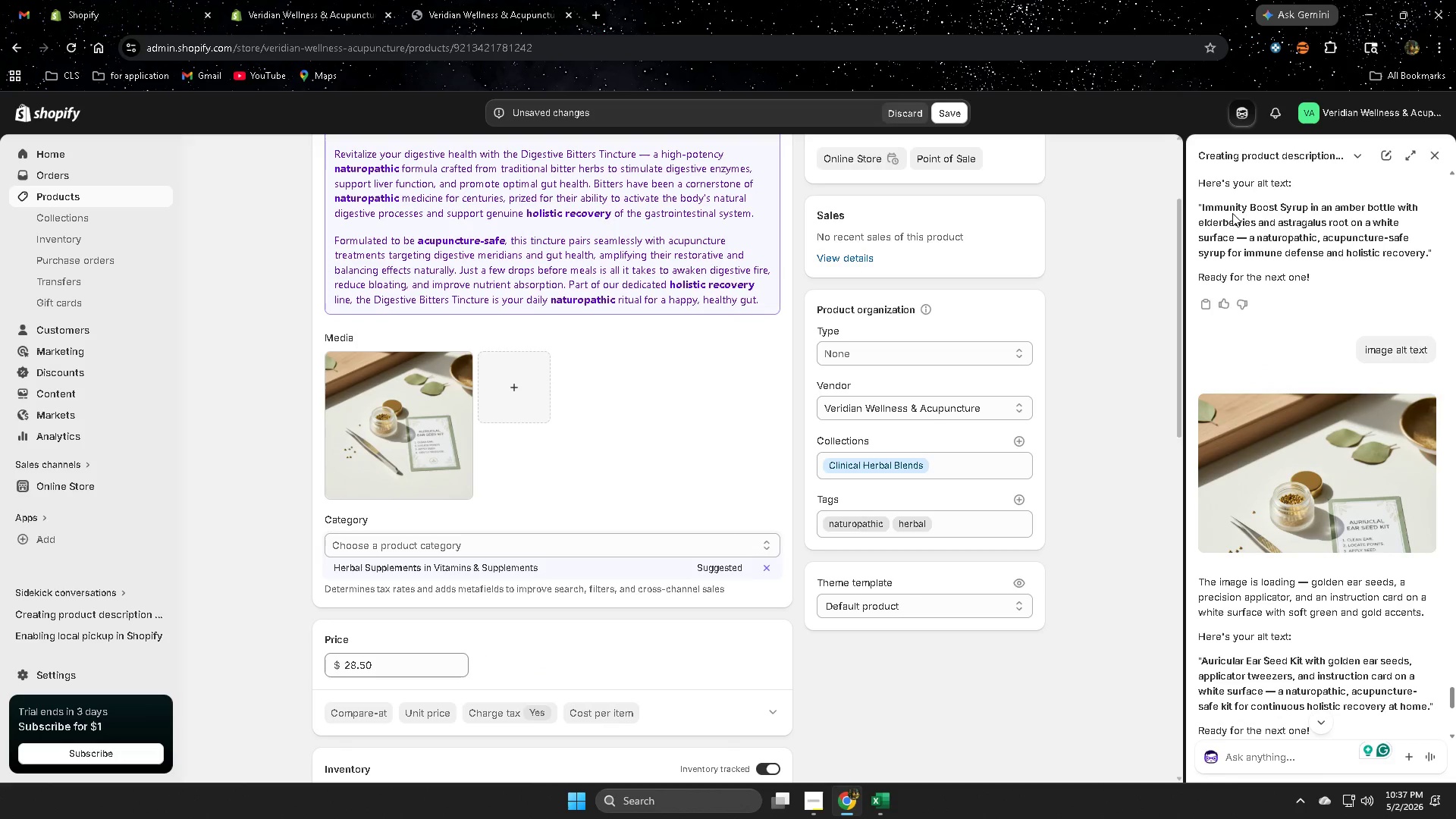 
left_click_drag(start_coordinate=[1243, 207], to_coordinate=[1351, 213])
 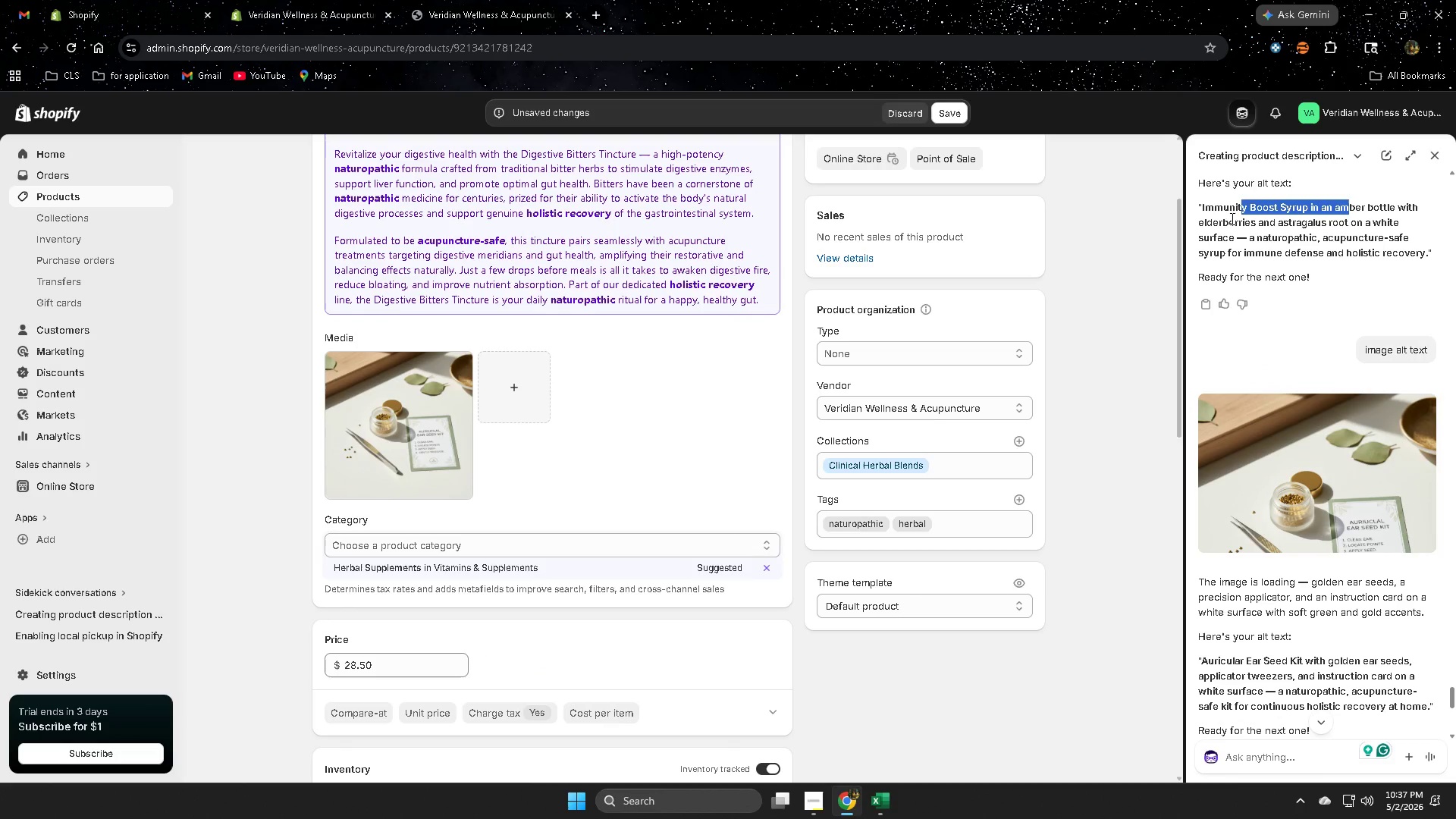 
scroll: coordinate [1344, 598], scroll_direction: down, amount: 4.0
 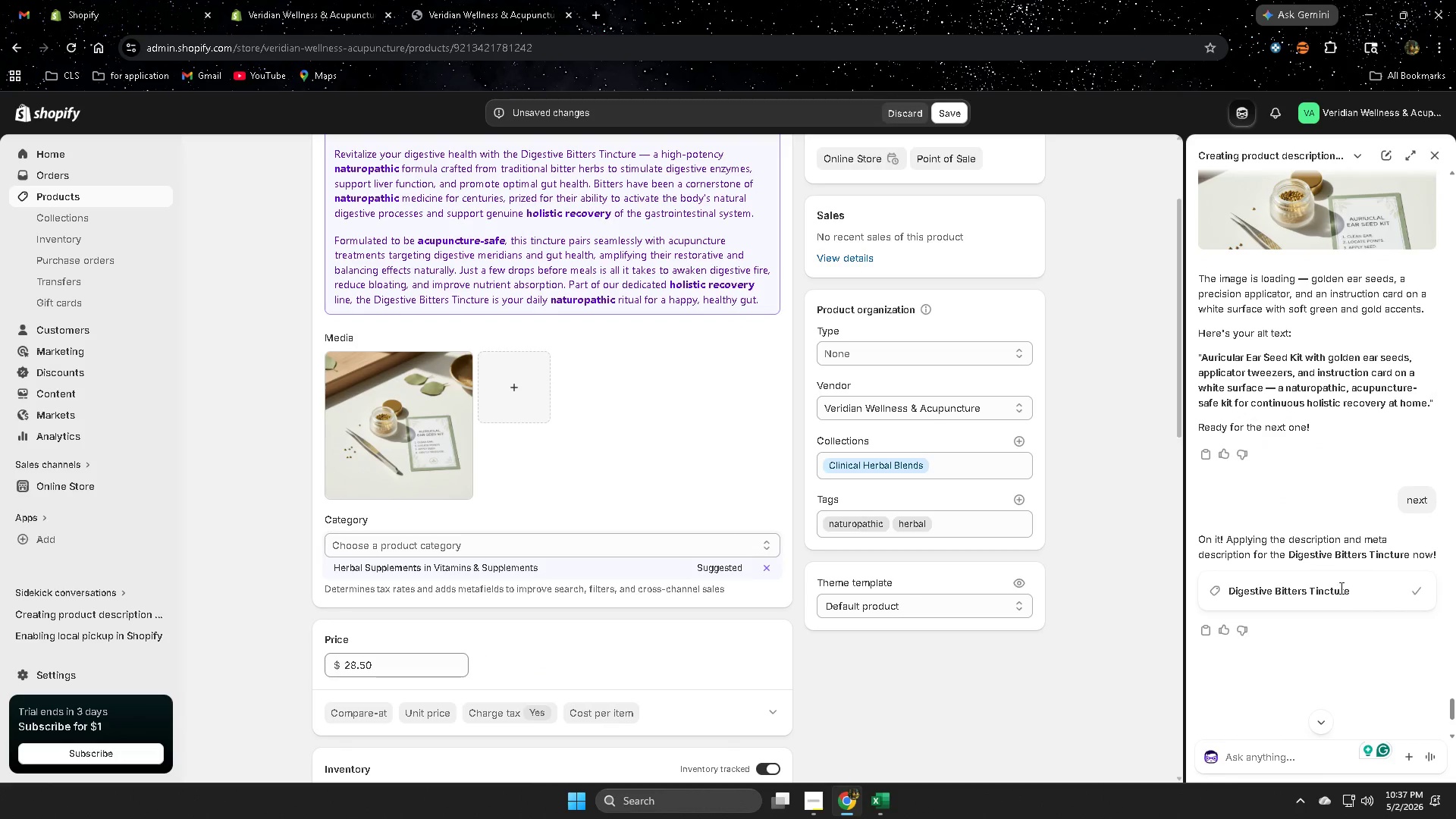 
scroll: coordinate [1337, 582], scroll_direction: up, amount: 8.0
 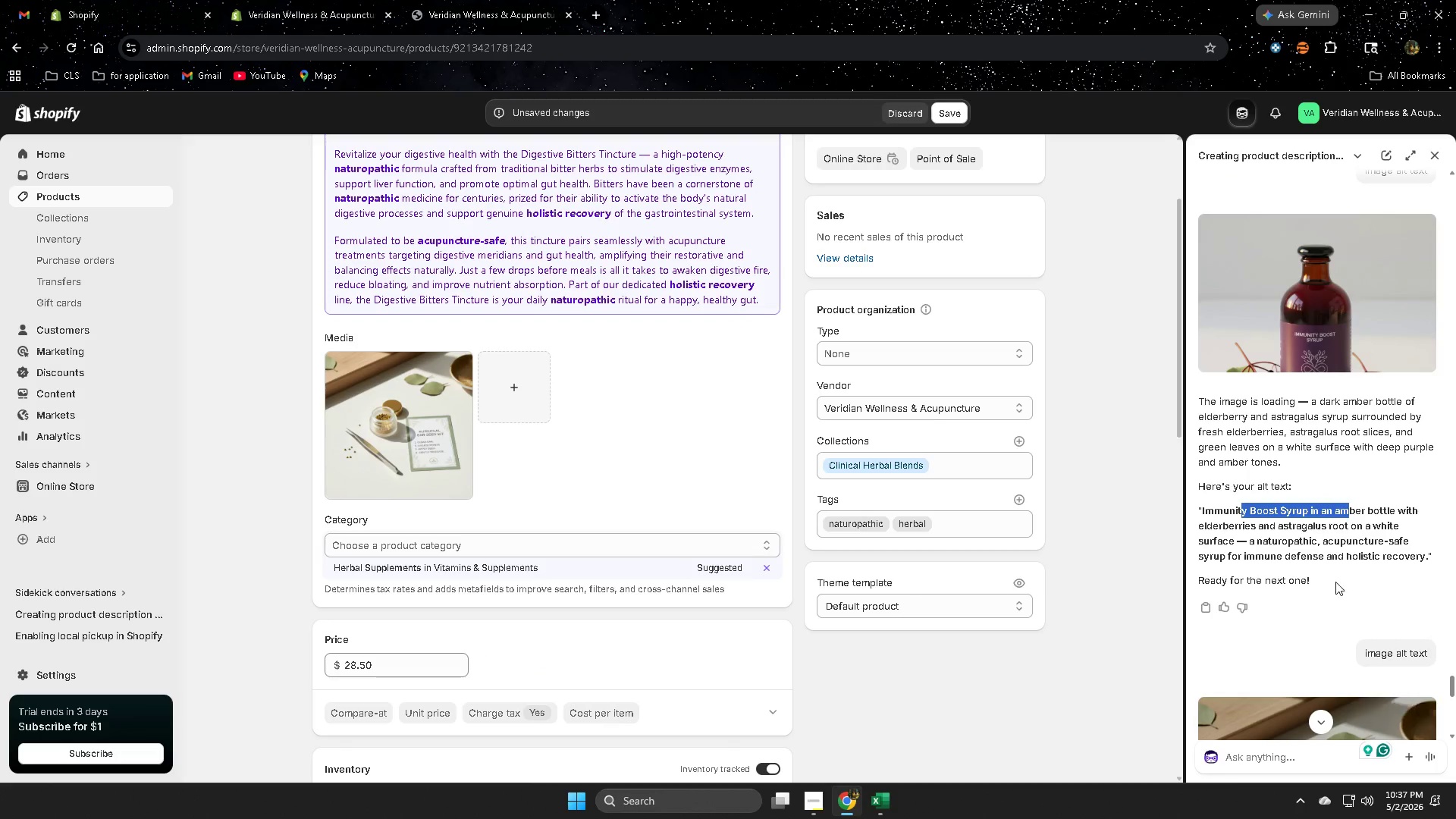 
scroll: coordinate [1335, 582], scroll_direction: down, amount: 6.0
 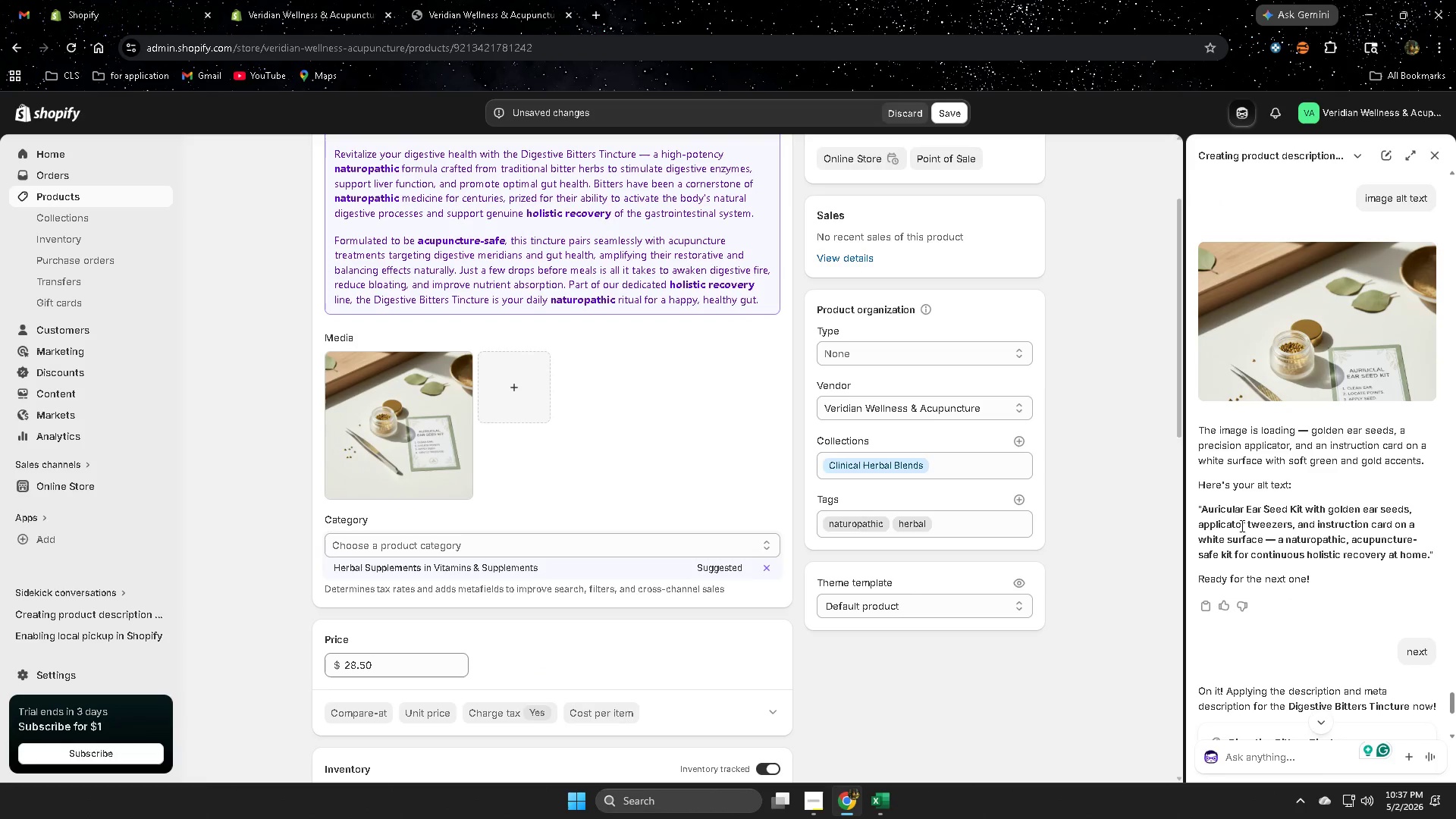 
left_click_drag(start_coordinate=[1217, 517], to_coordinate=[1304, 532])
 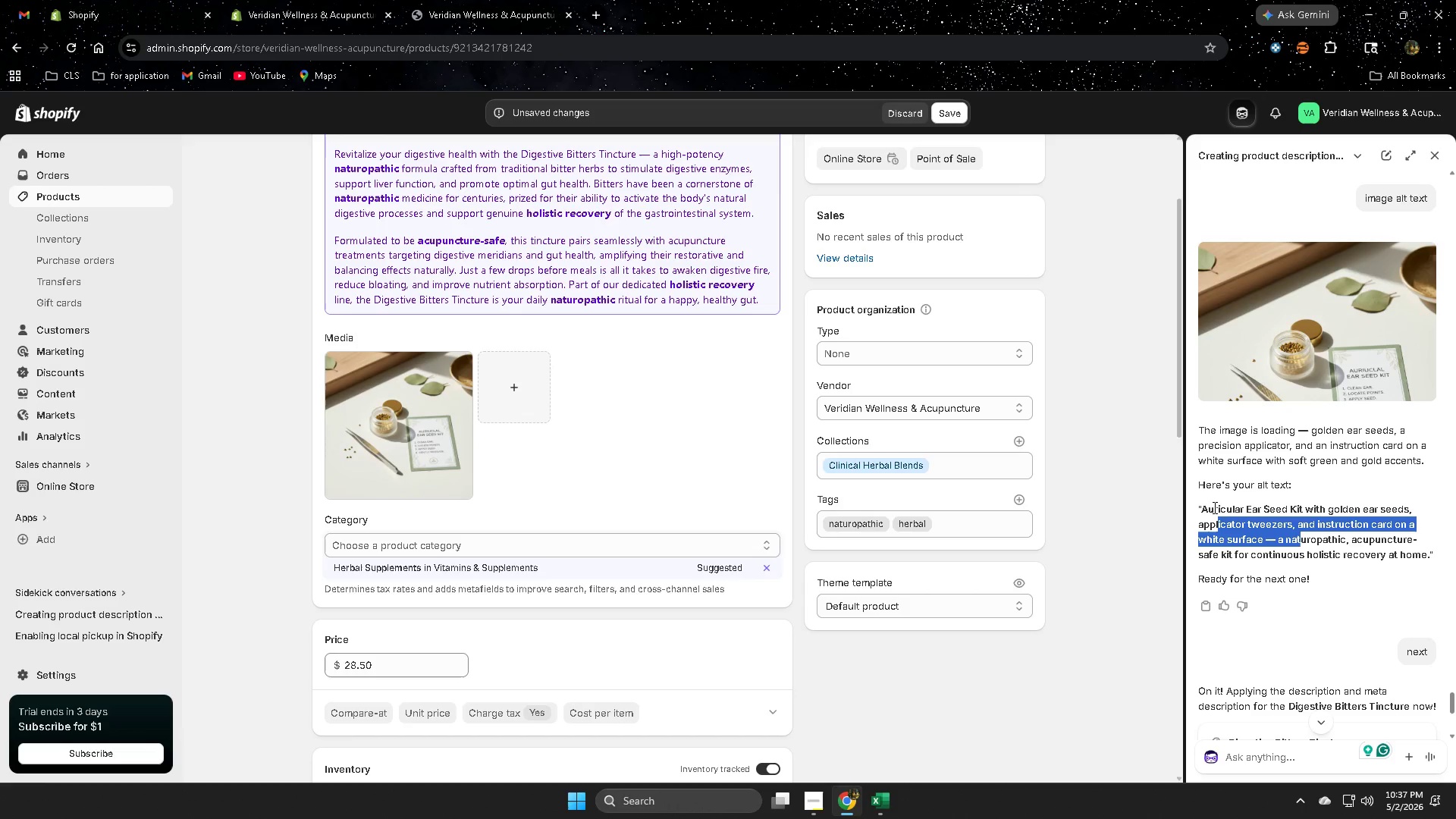 
left_click([1213, 507])
 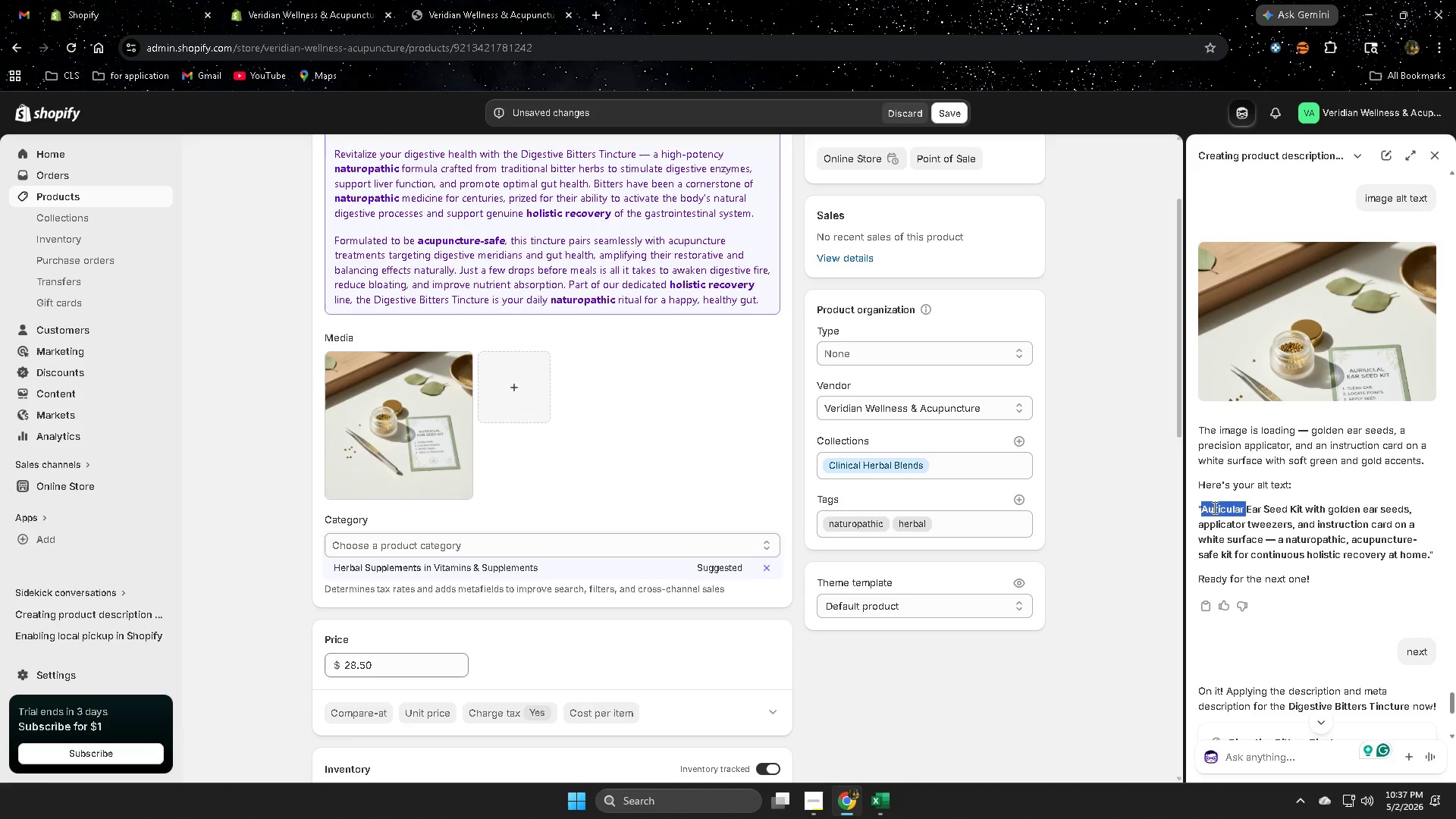 
left_click_drag(start_coordinate=[1213, 507], to_coordinate=[1425, 555])
 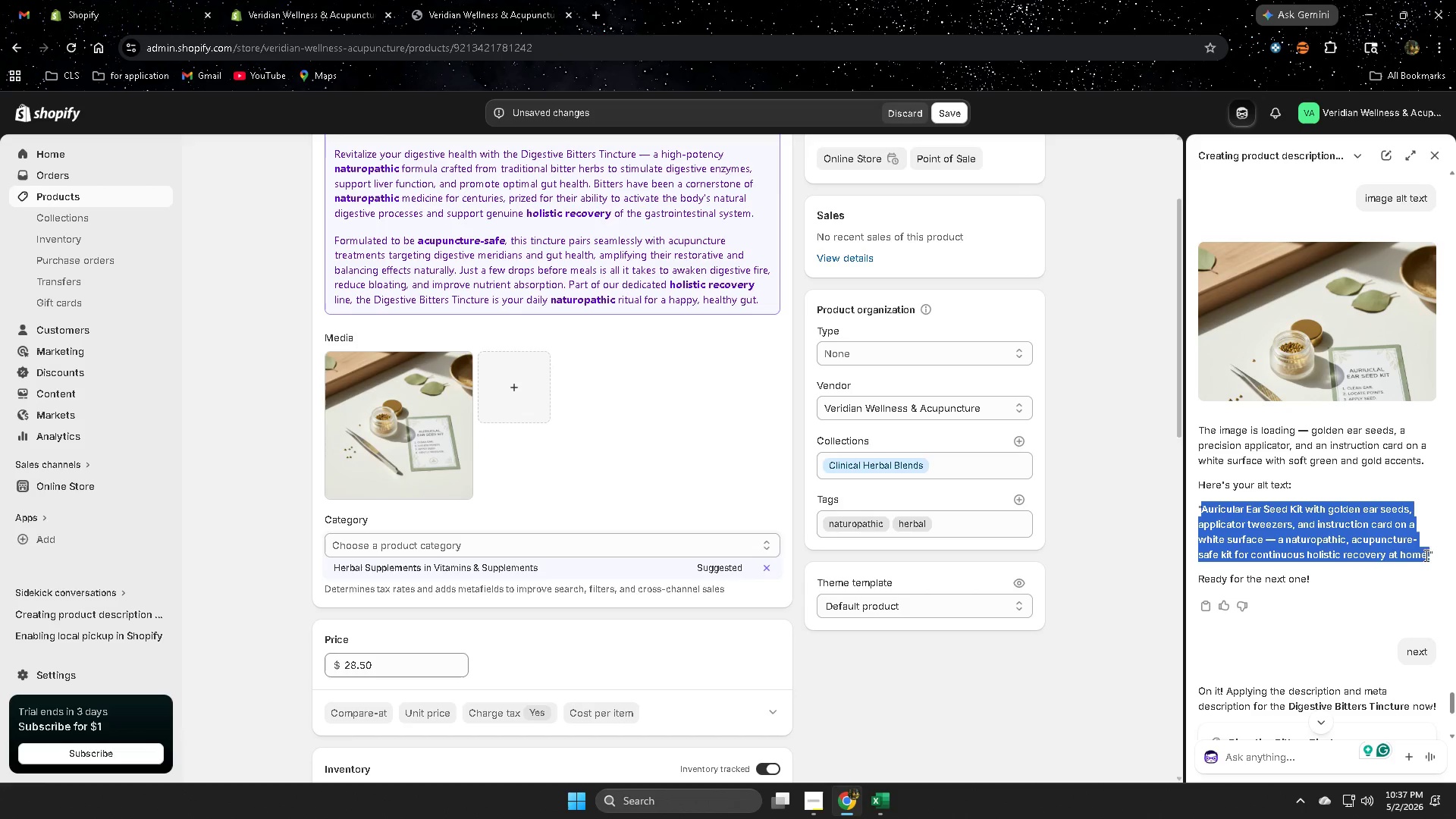 
key(Control+C)
 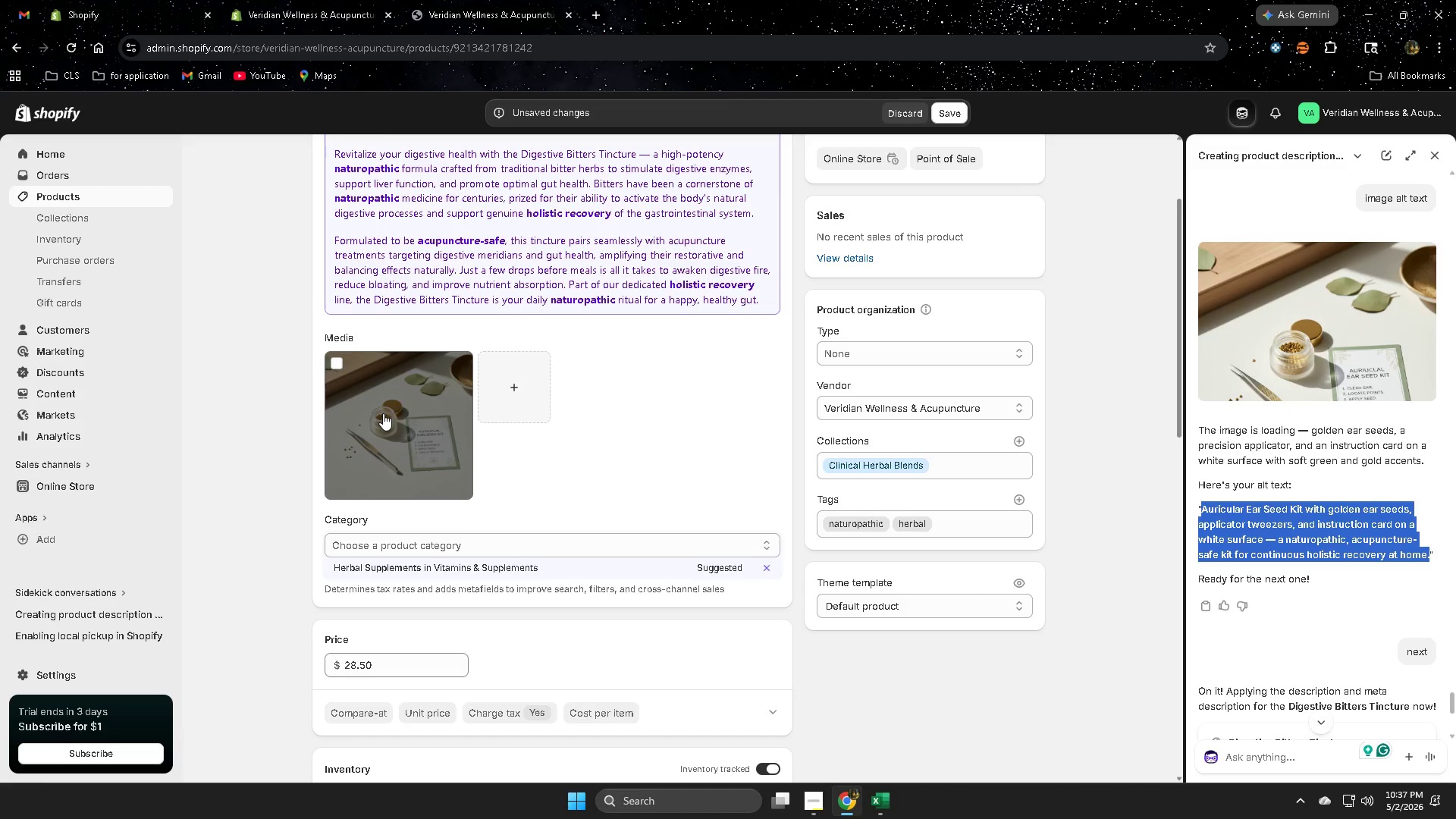 
left_click([419, 424])
 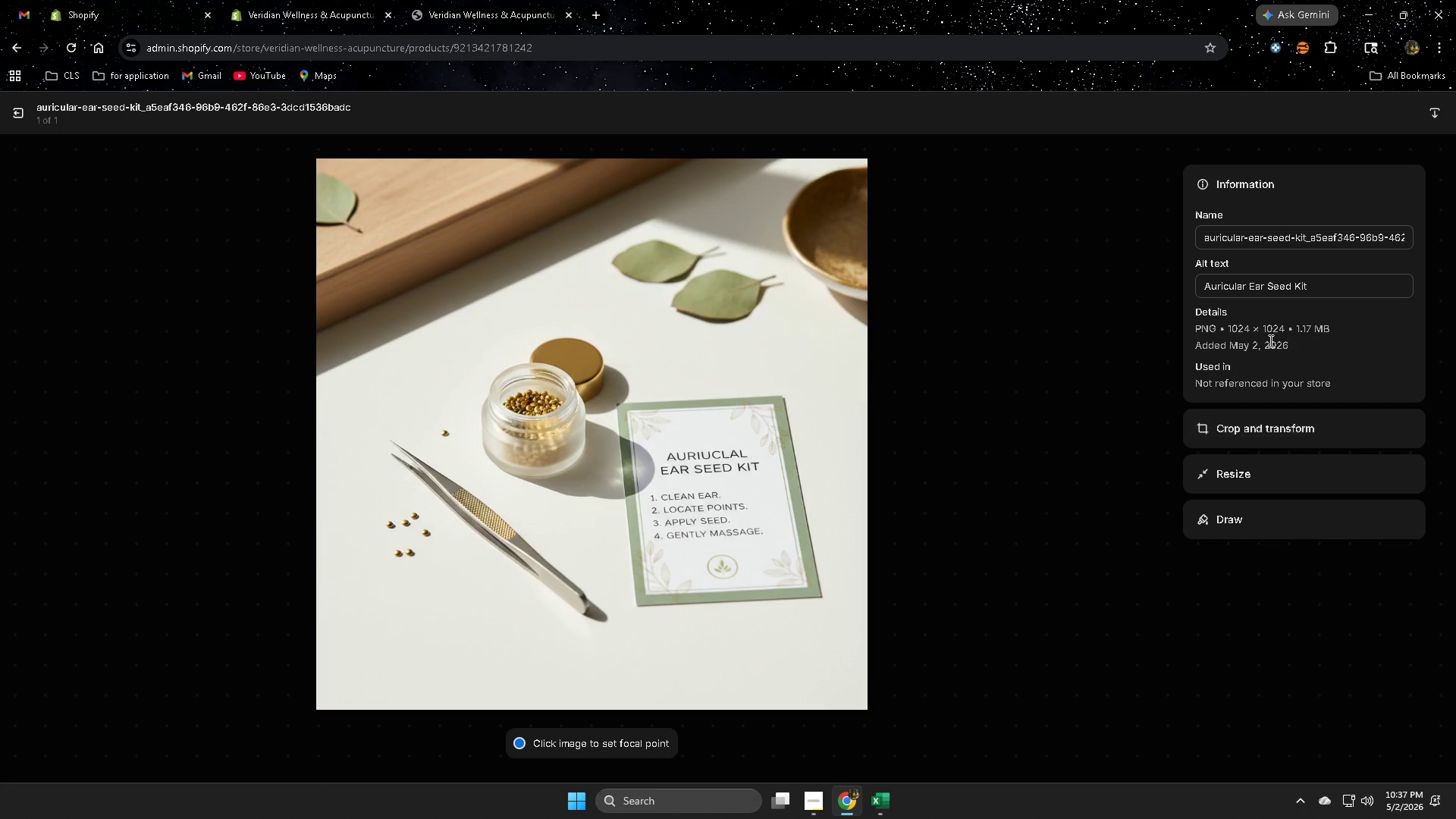 
double_click([1321, 293])
 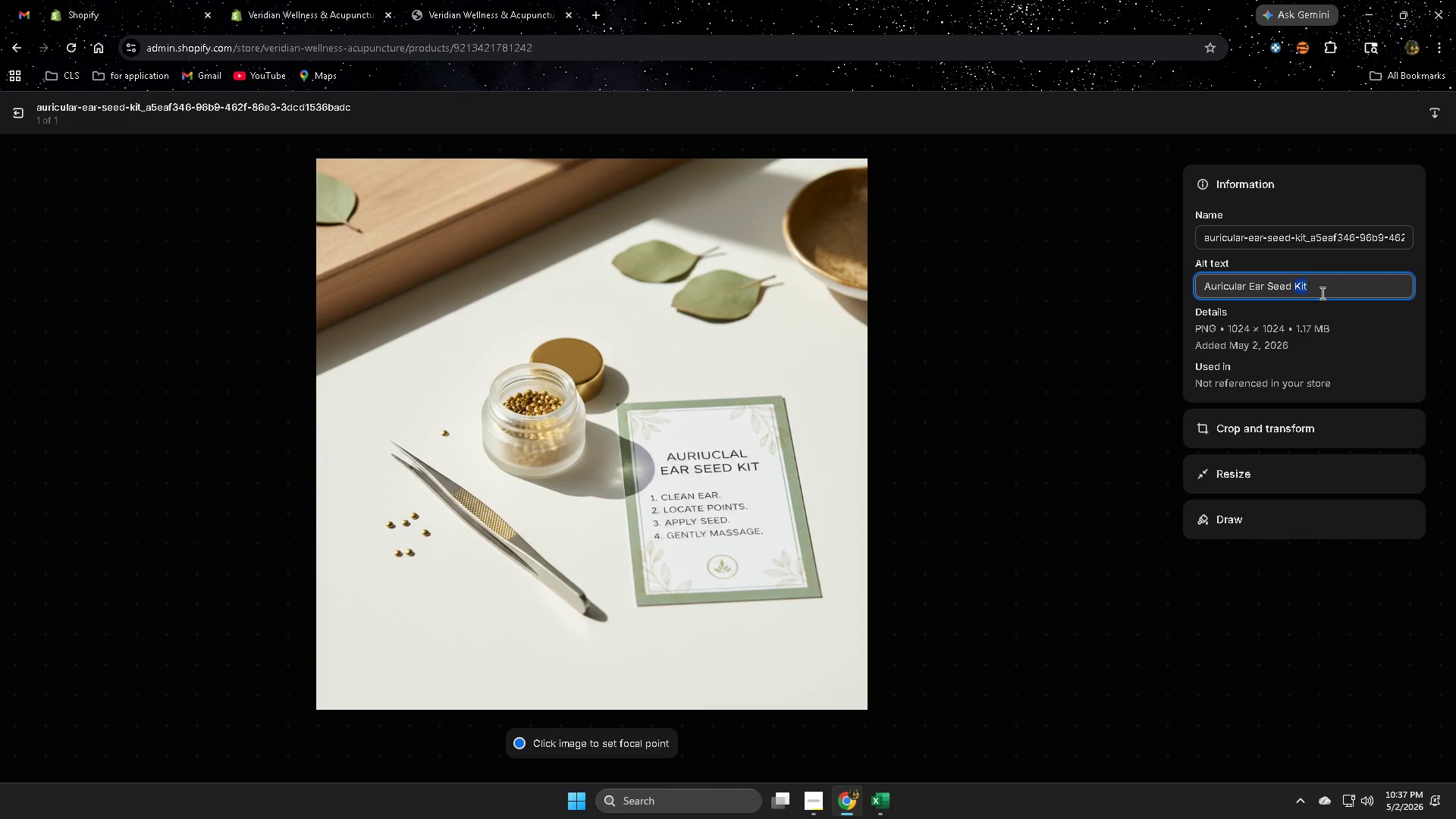 
triple_click([1321, 293])
 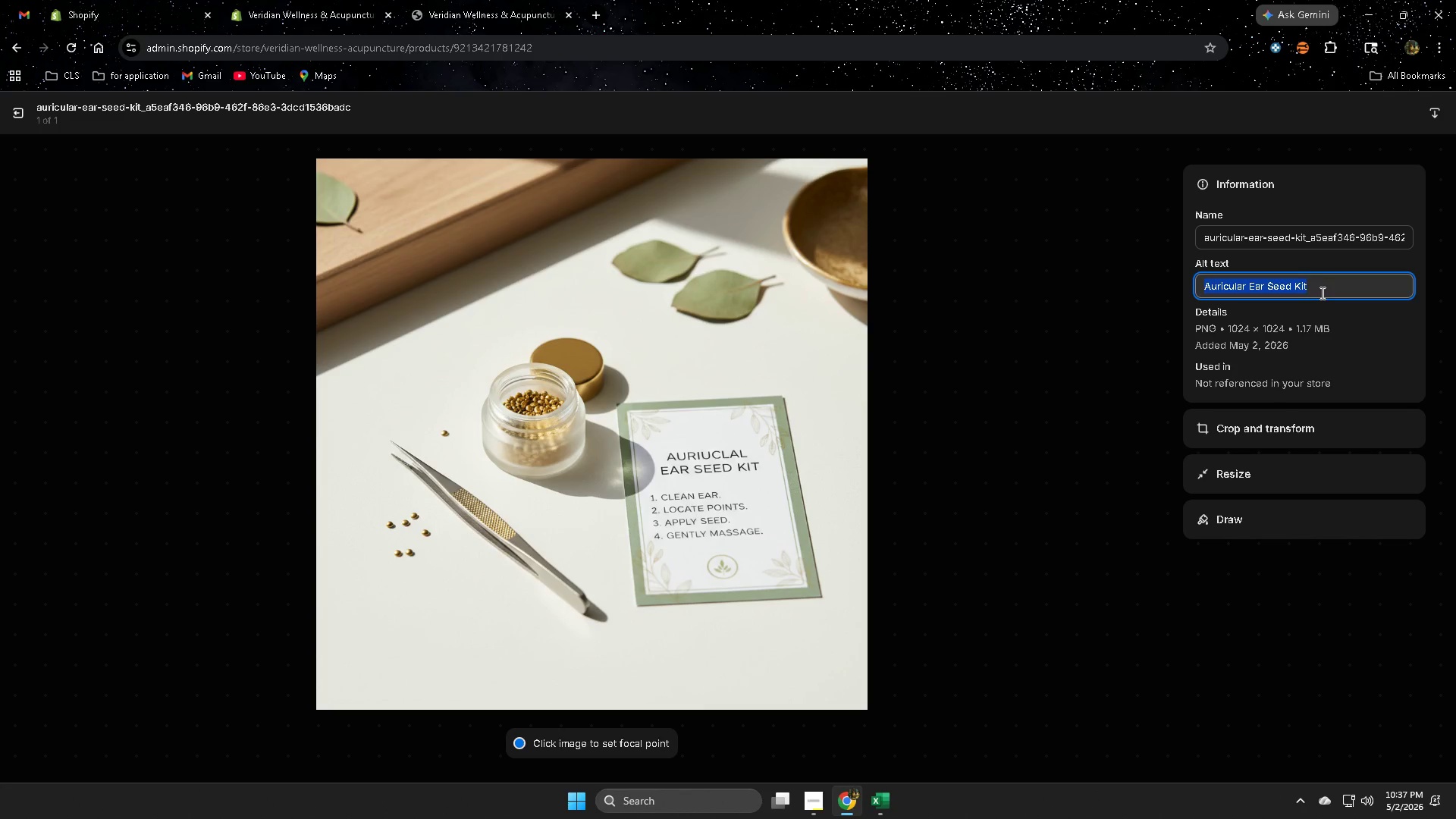 
key(Control+V)
 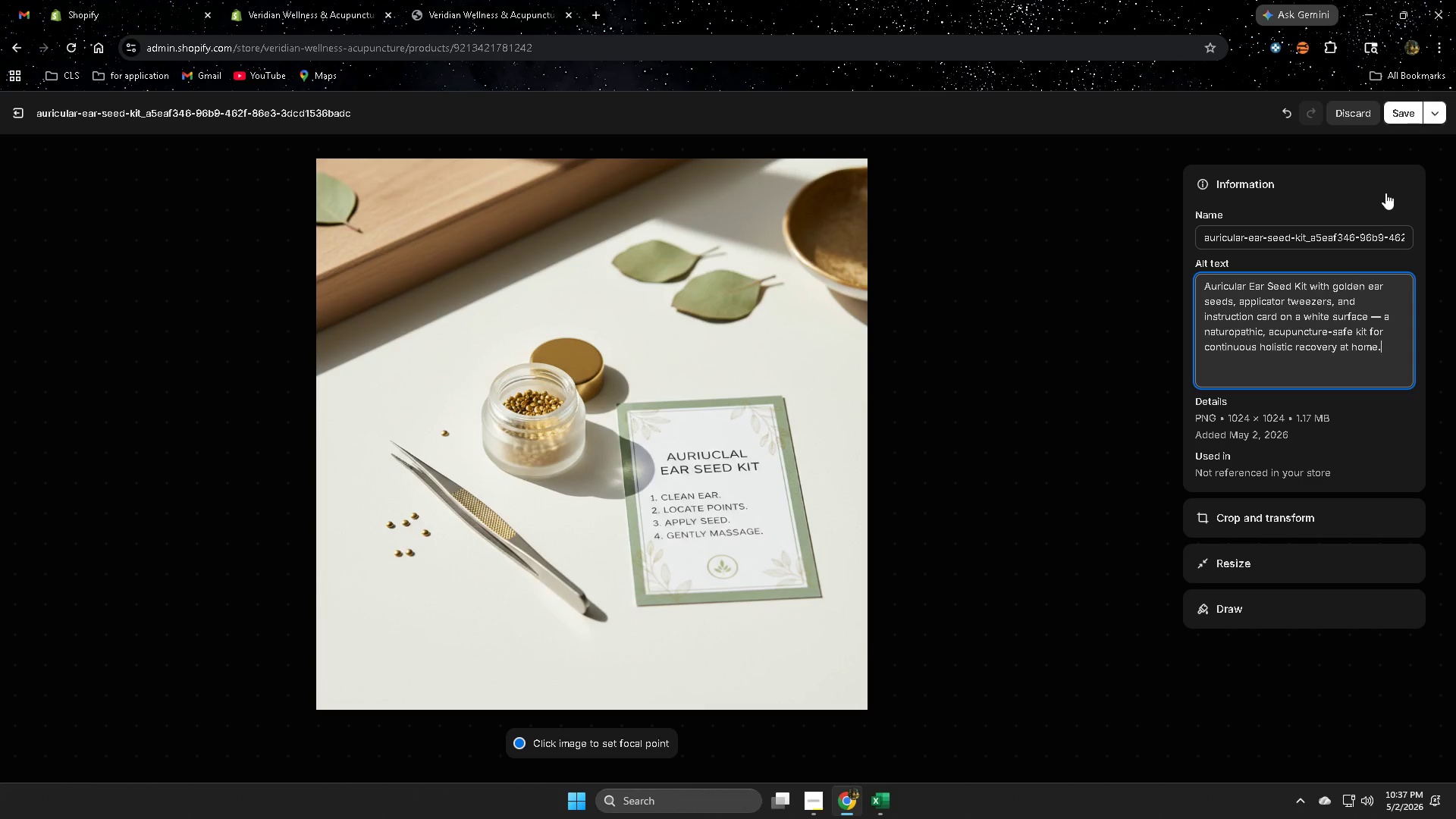 
left_click([1389, 118])
 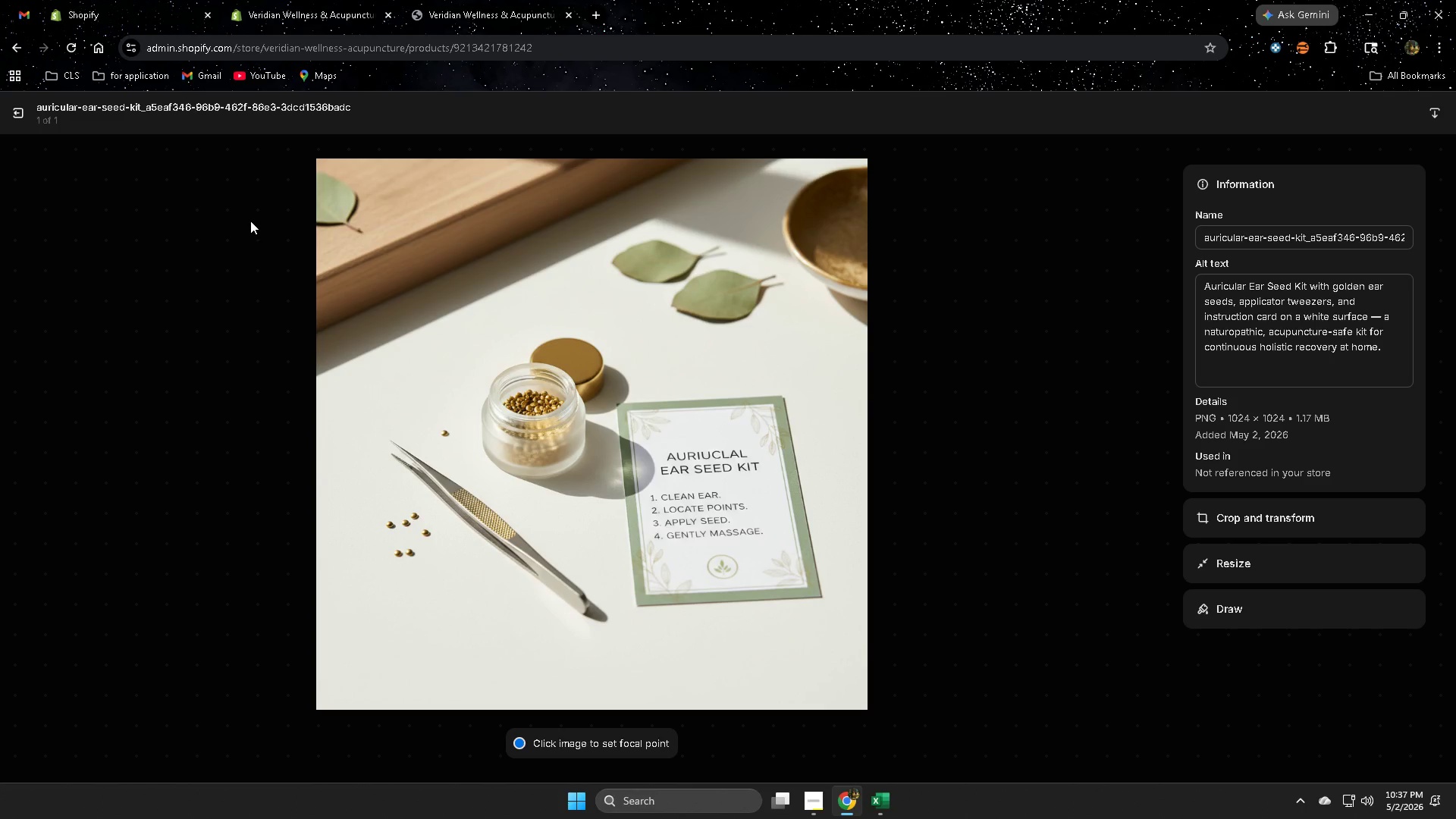 
wait(9.12)
 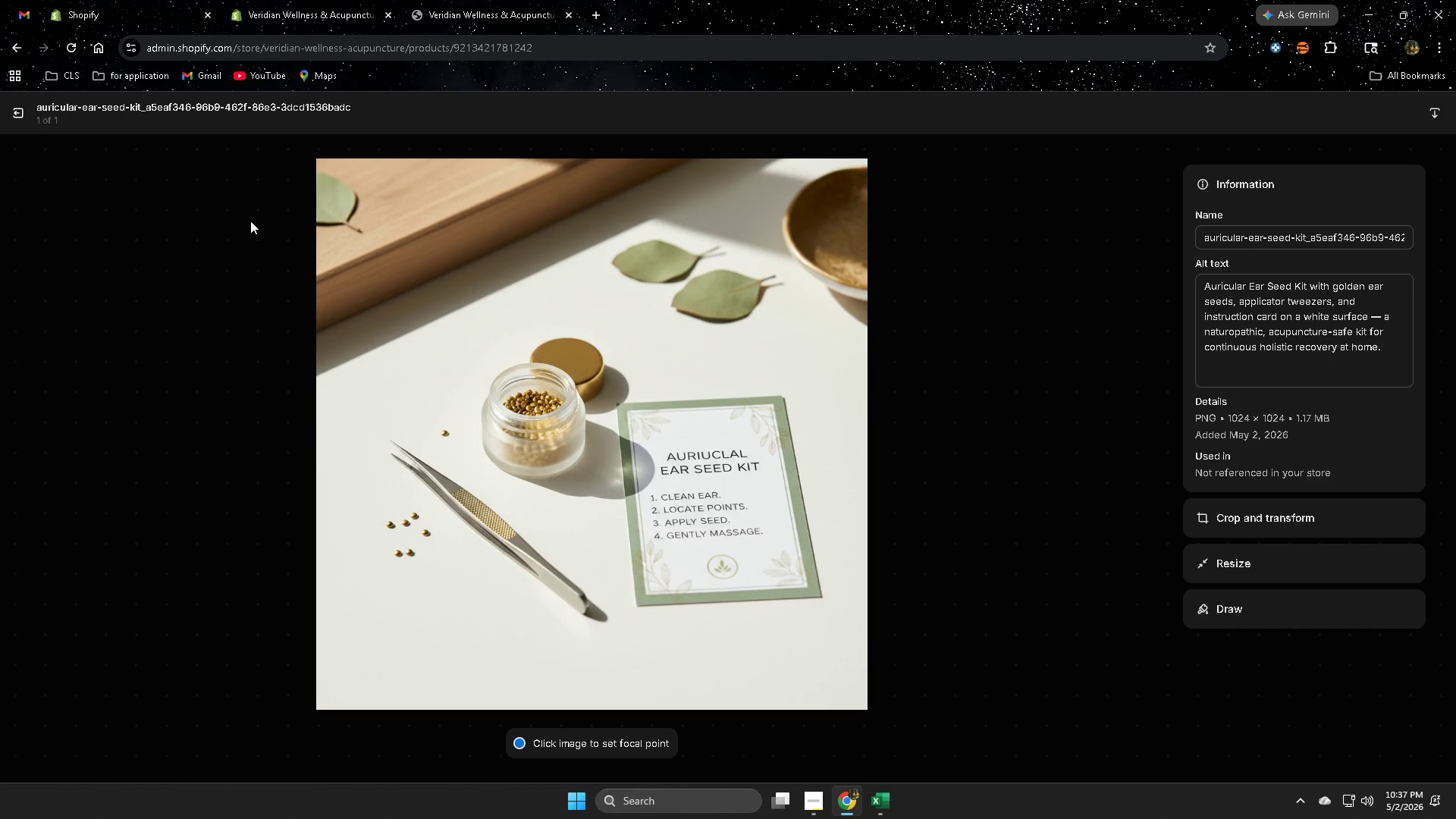 
left_click([16, 117])
 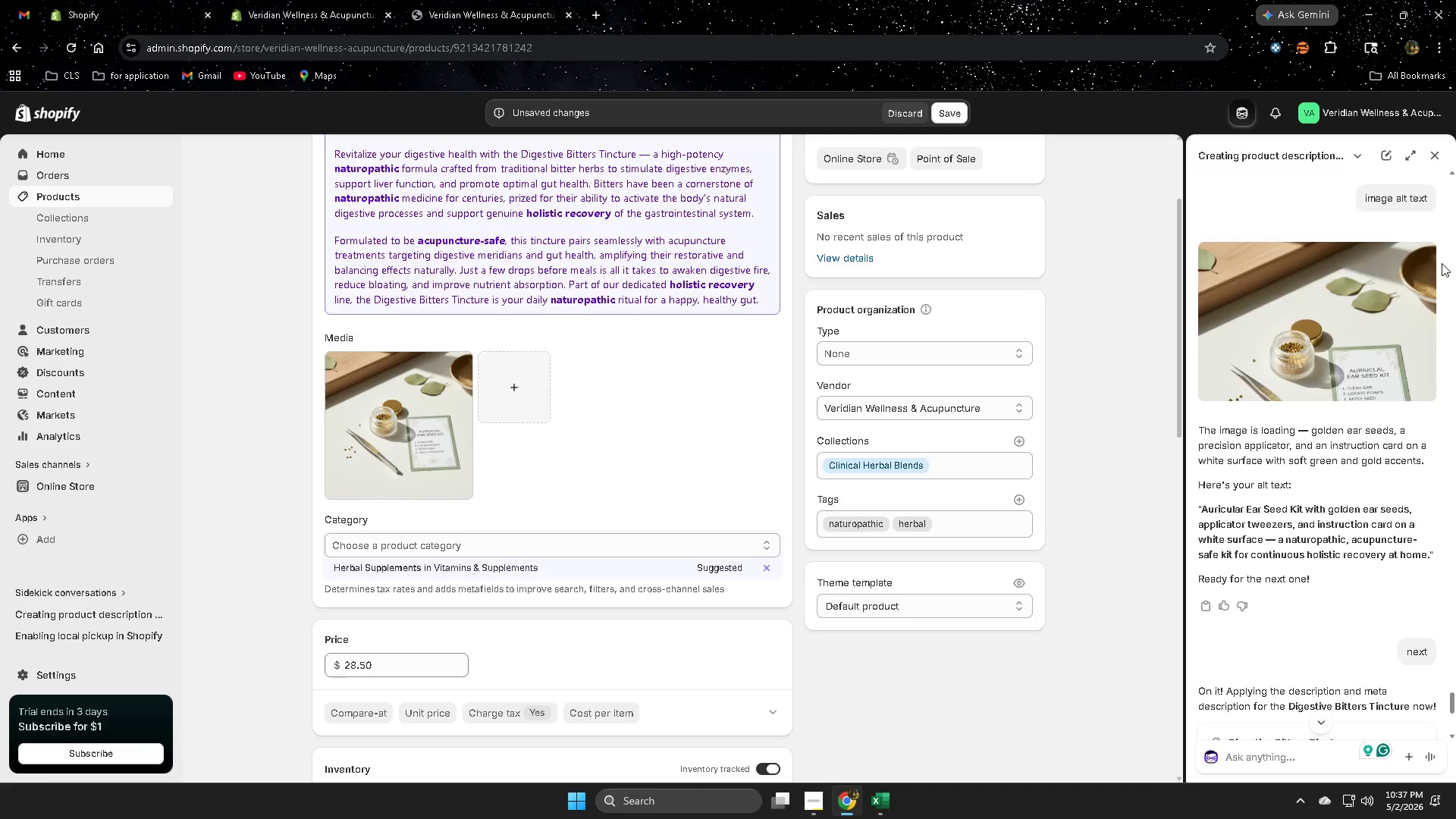 
wait(7.91)
 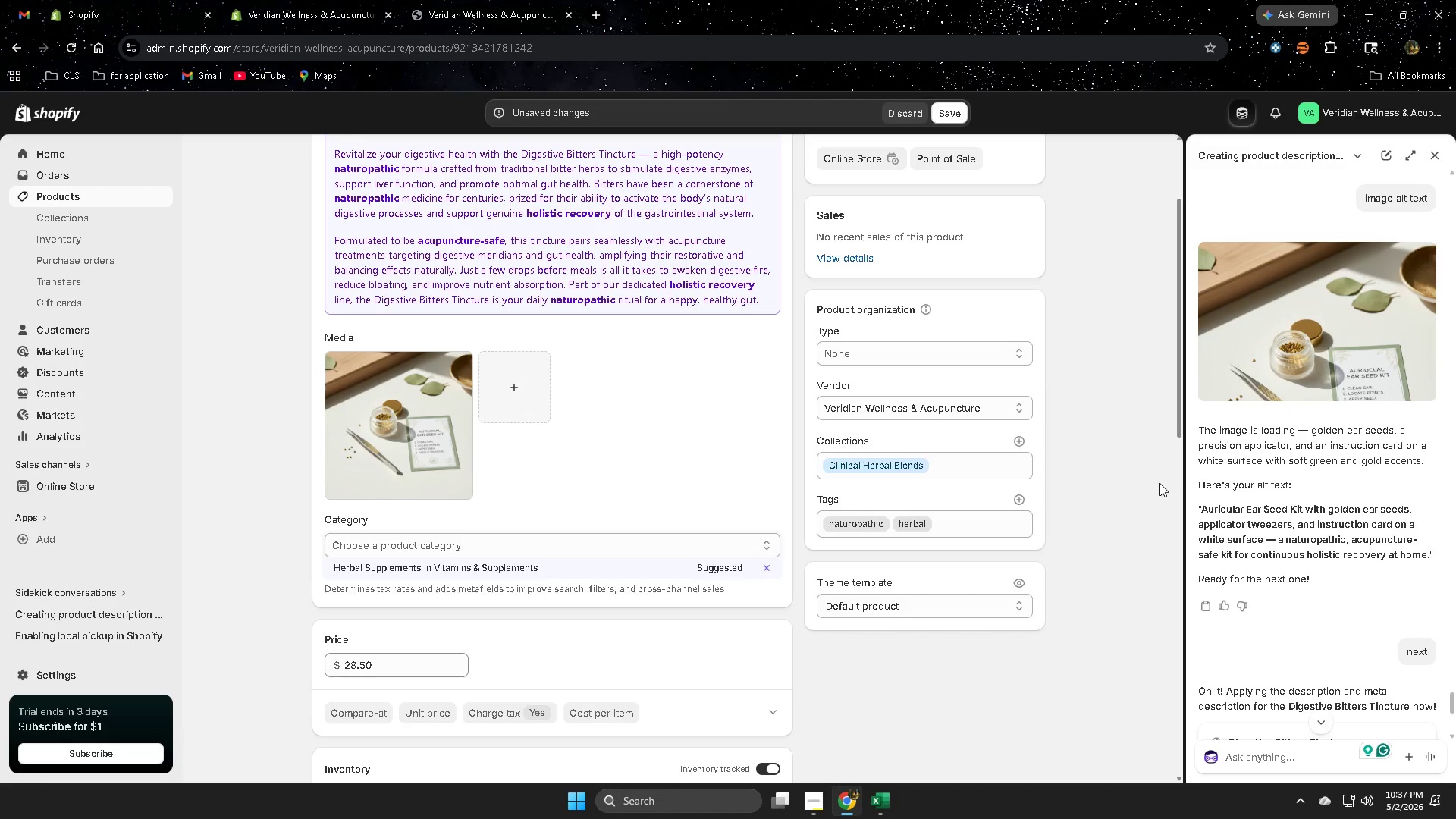 
left_click([949, 118])
 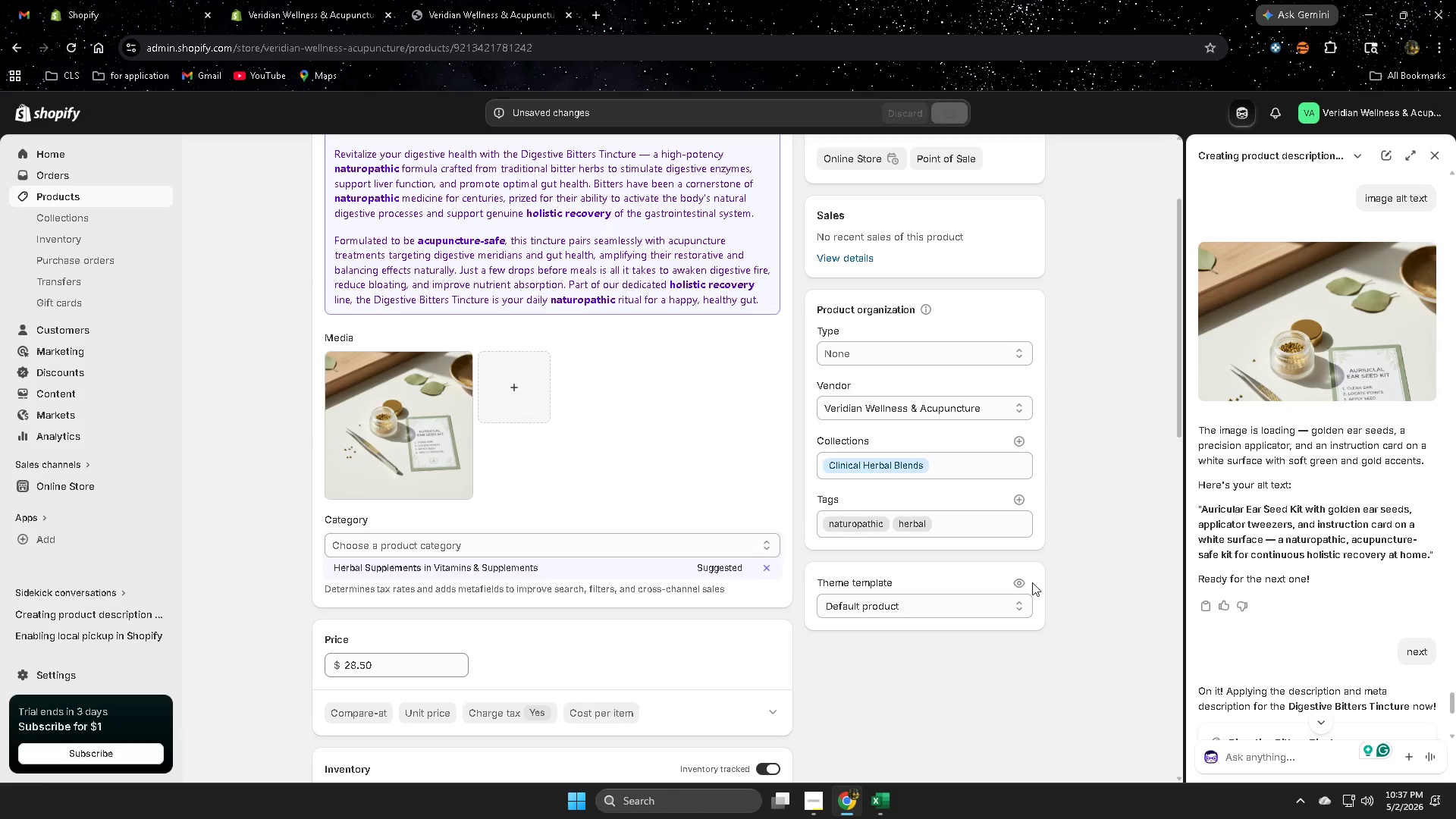 
scroll: coordinate [1059, 572], scroll_direction: down, amount: 12.0
 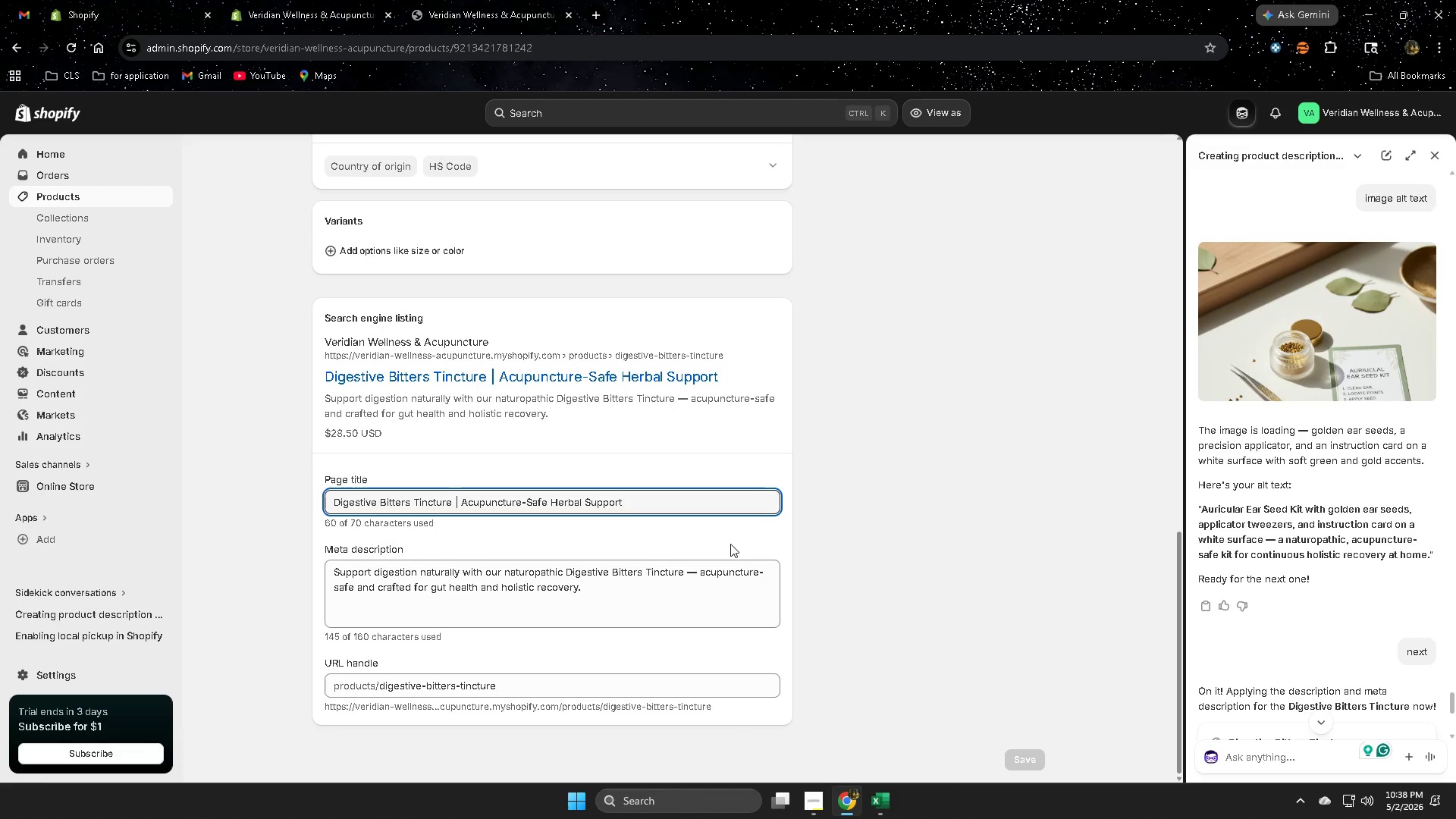 
left_click([1432, 151])
 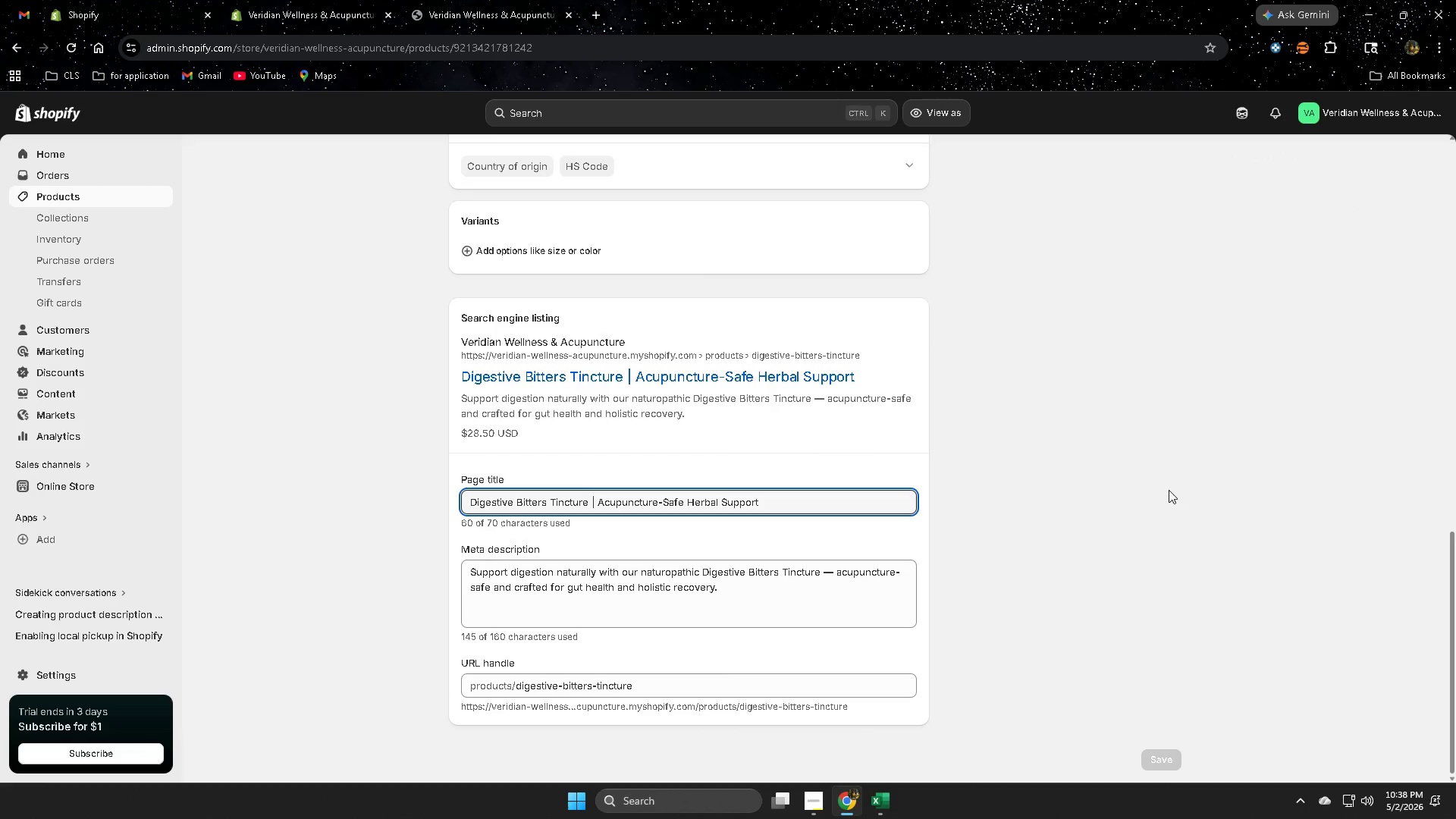 
scroll: coordinate [1146, 488], scroll_direction: up, amount: 8.0
 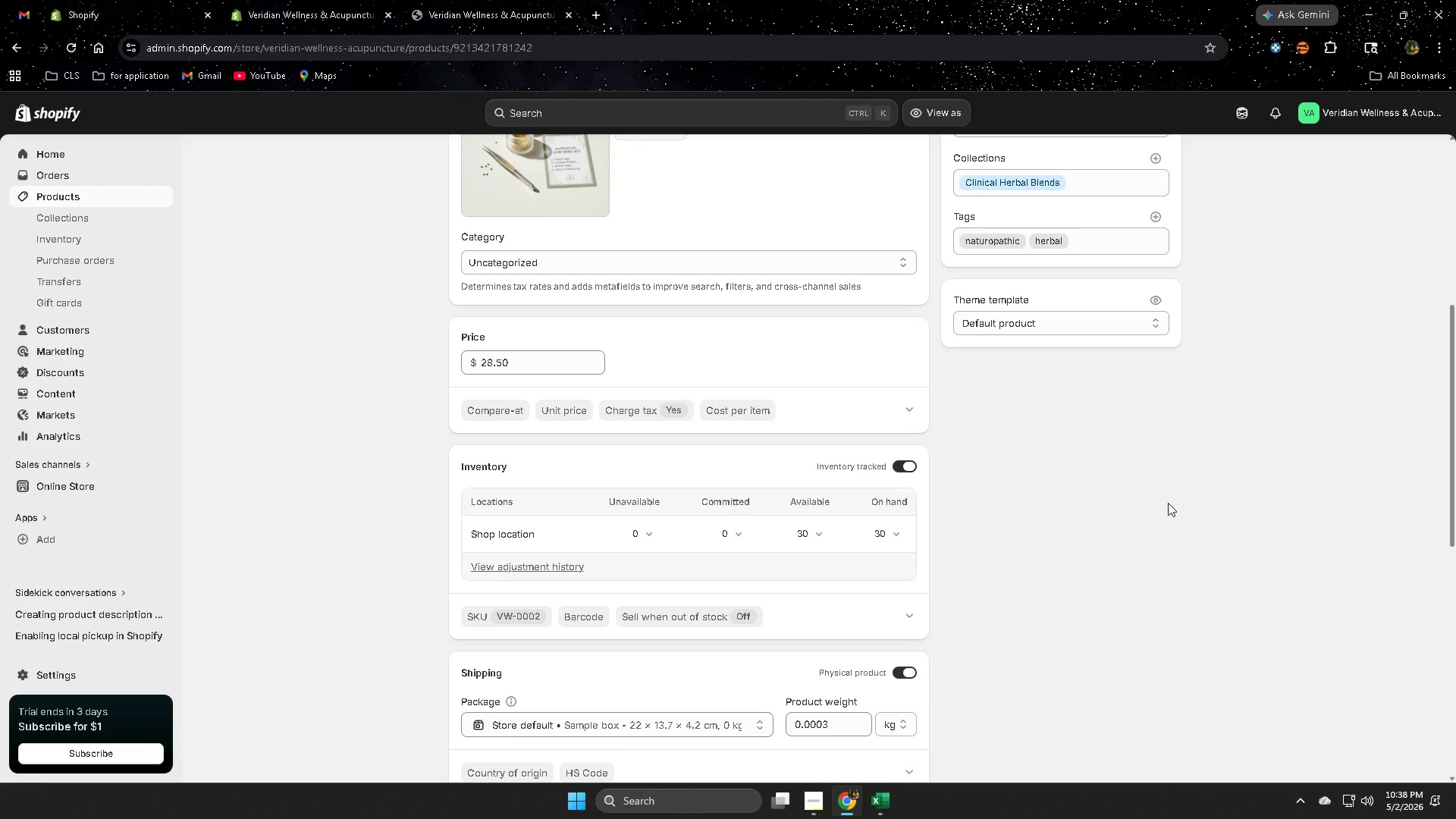 
wait(7.66)
 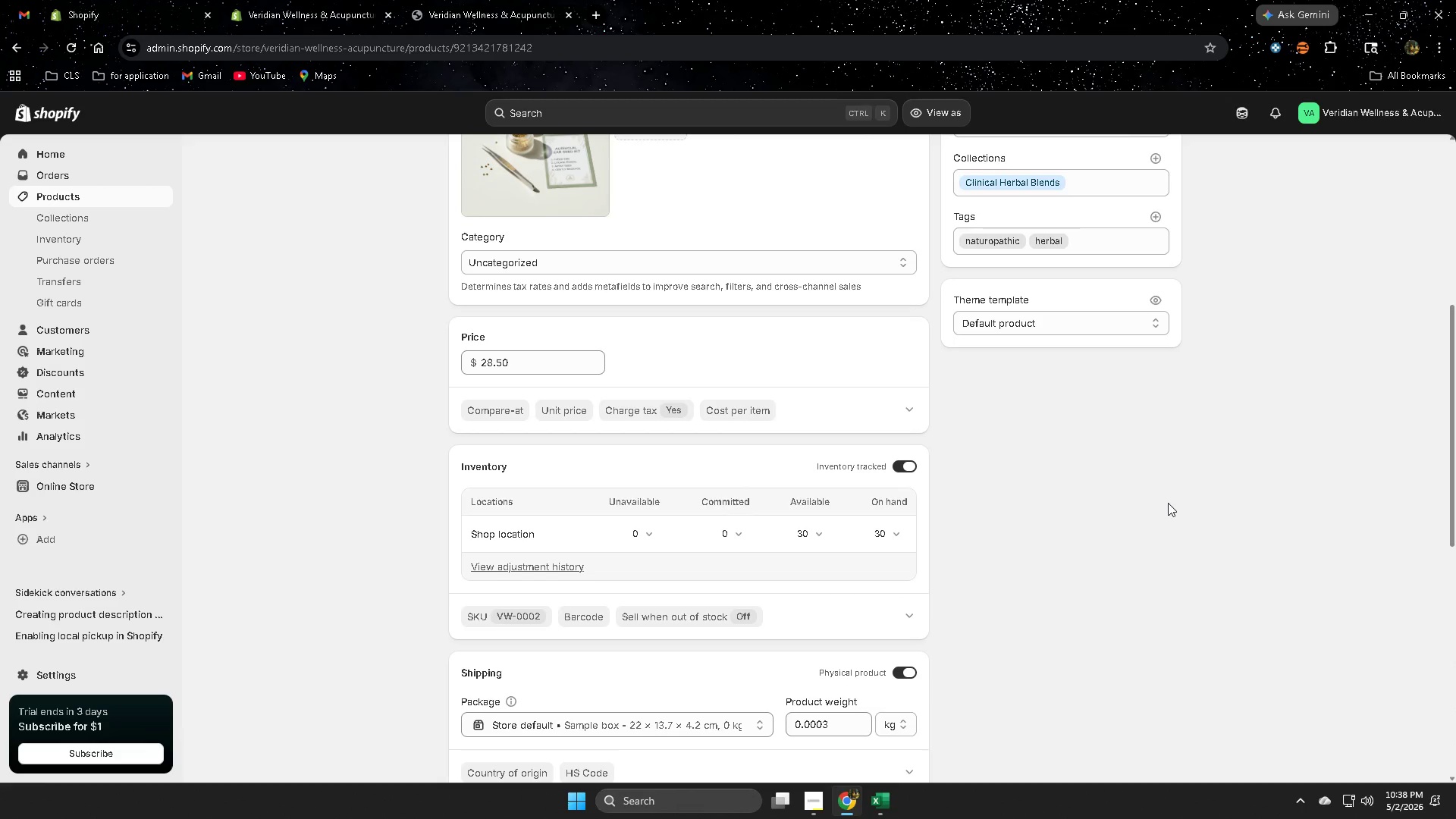 
scroll: coordinate [1148, 522], scroll_direction: down, amount: 12.0
 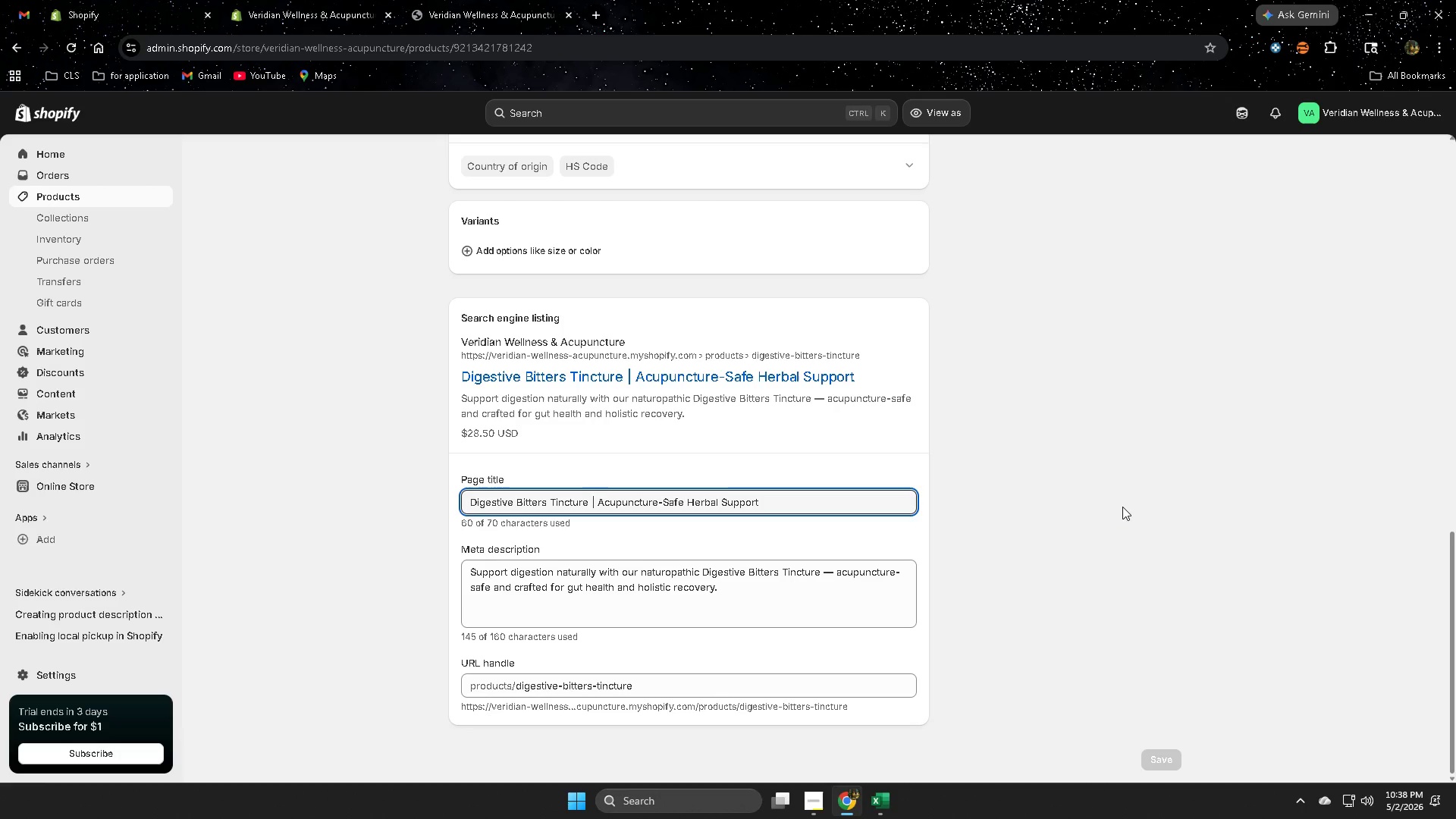 
wait(7.06)
 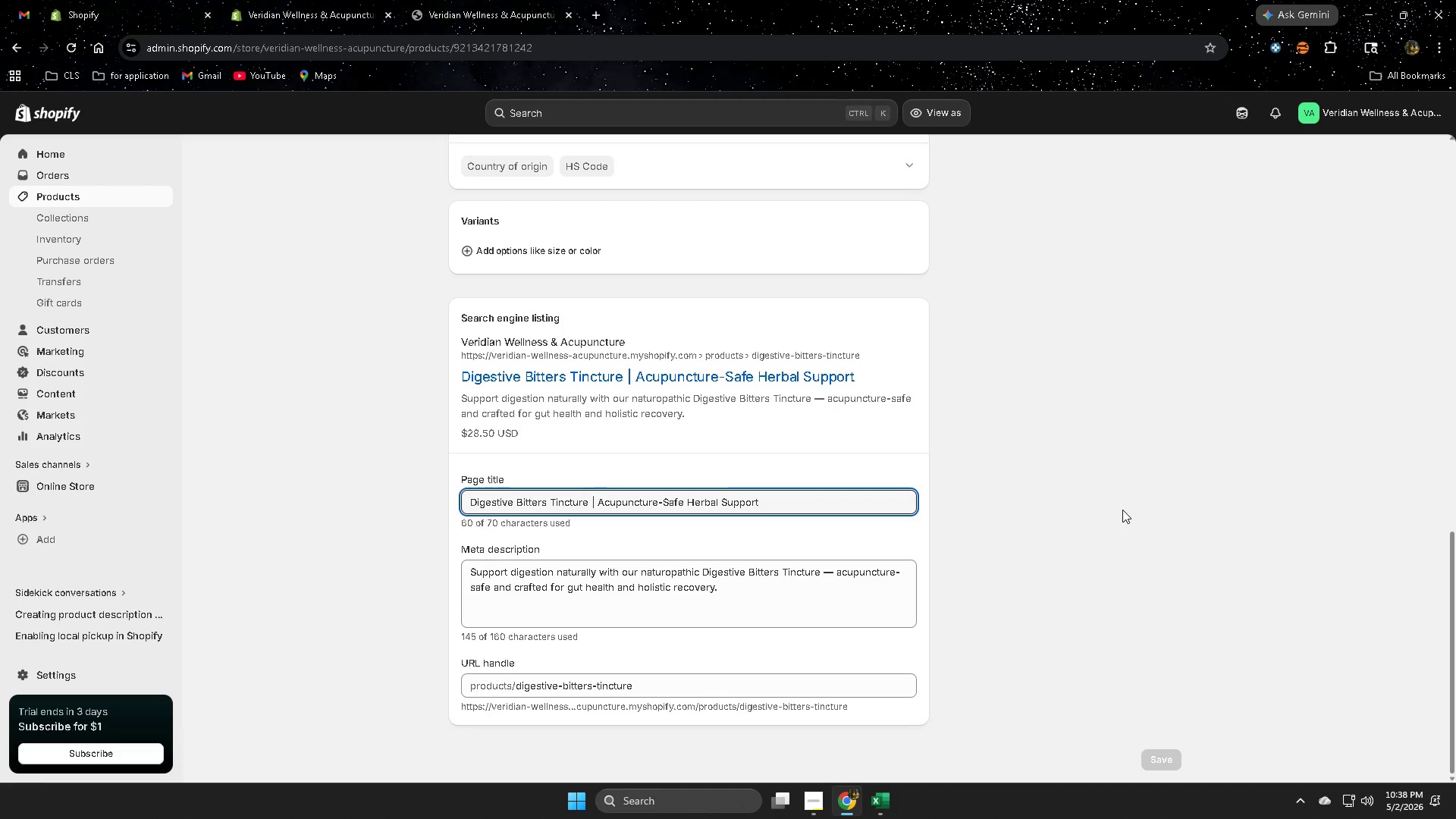 
scroll: coordinate [1109, 494], scroll_direction: down, amount: 2.0
 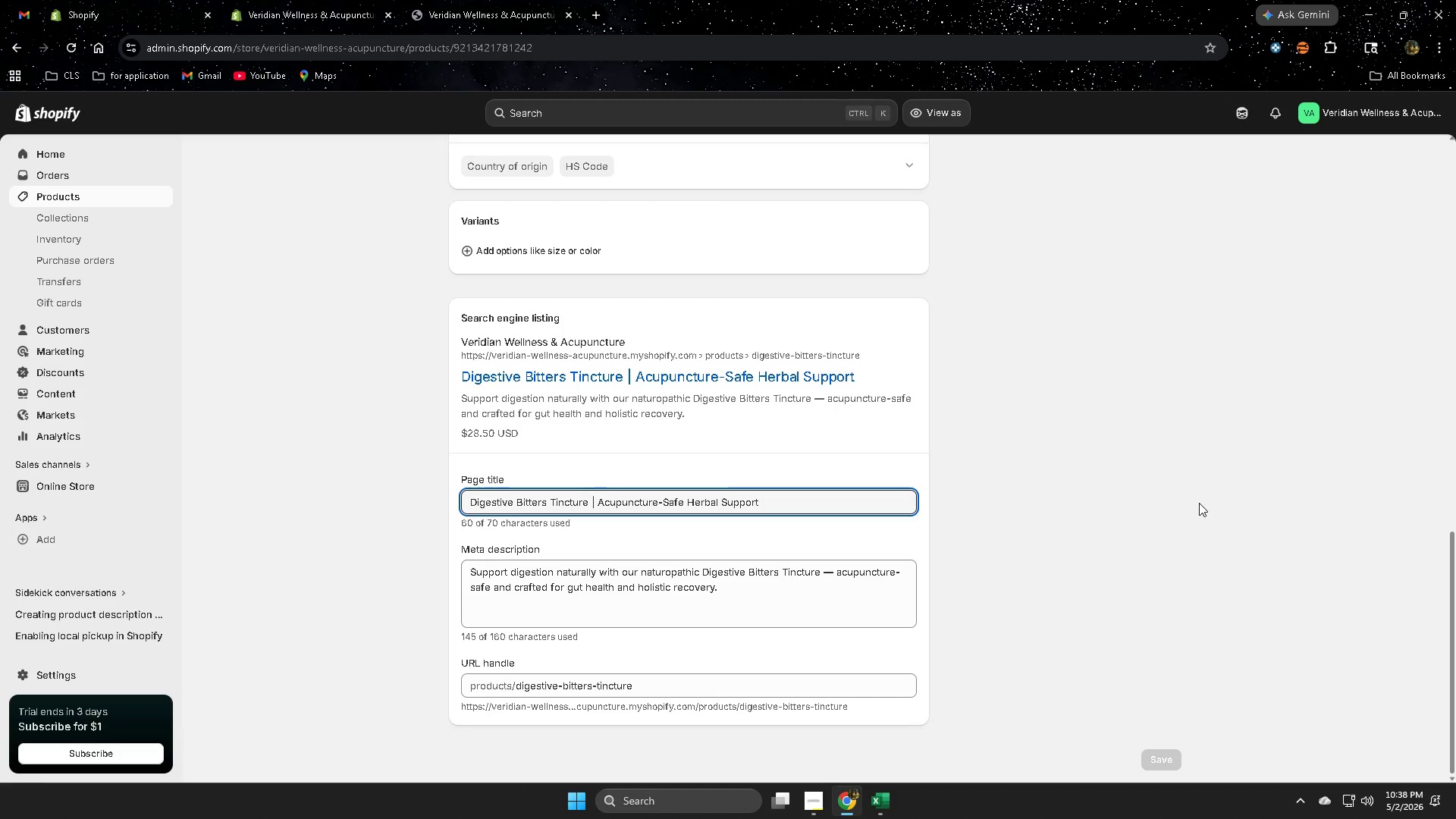 
wait(6.0)
 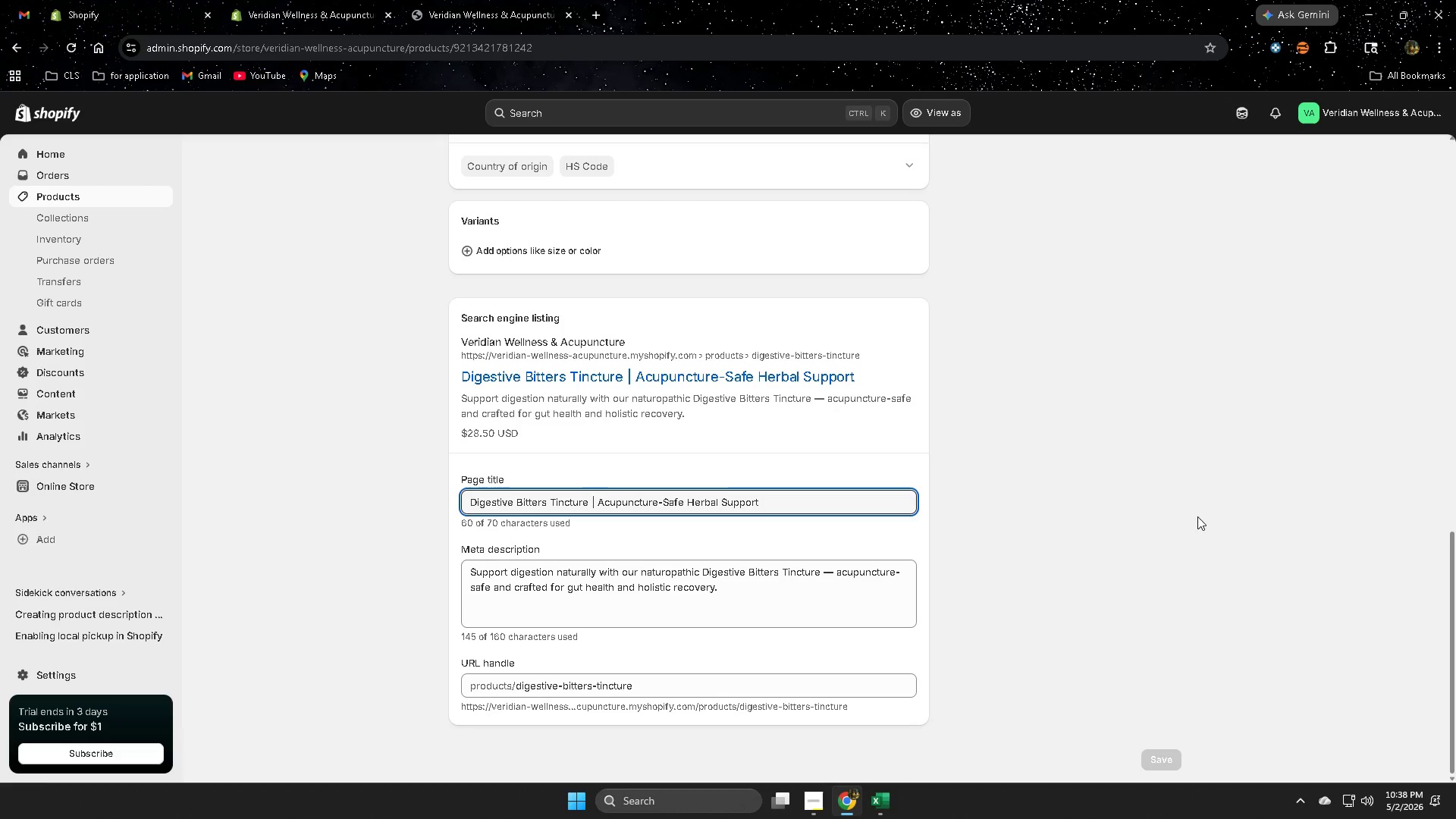 
scroll: coordinate [1199, 503], scroll_direction: down, amount: 3.0
 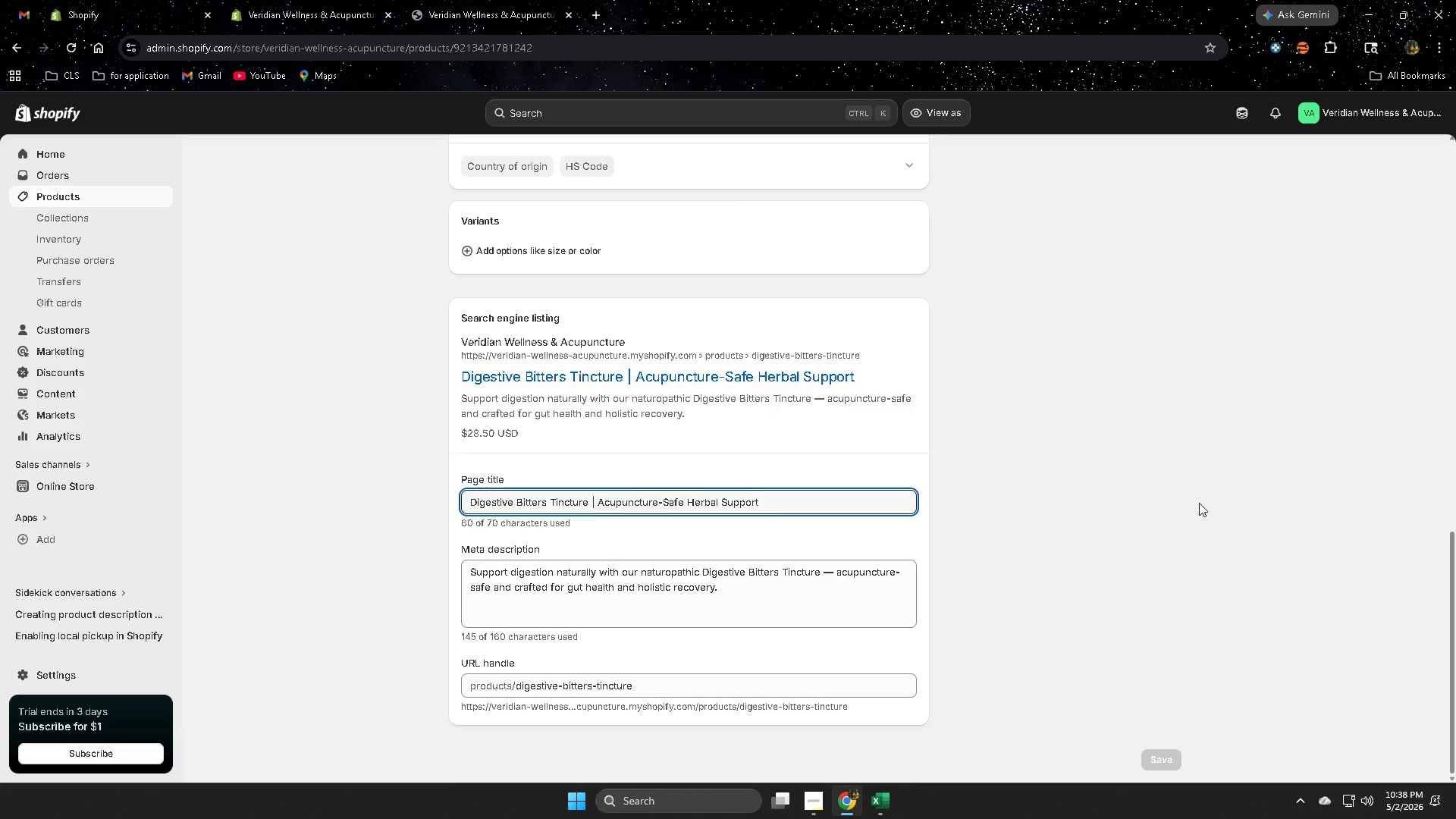 
scroll: coordinate [1200, 503], scroll_direction: up, amount: 15.0
 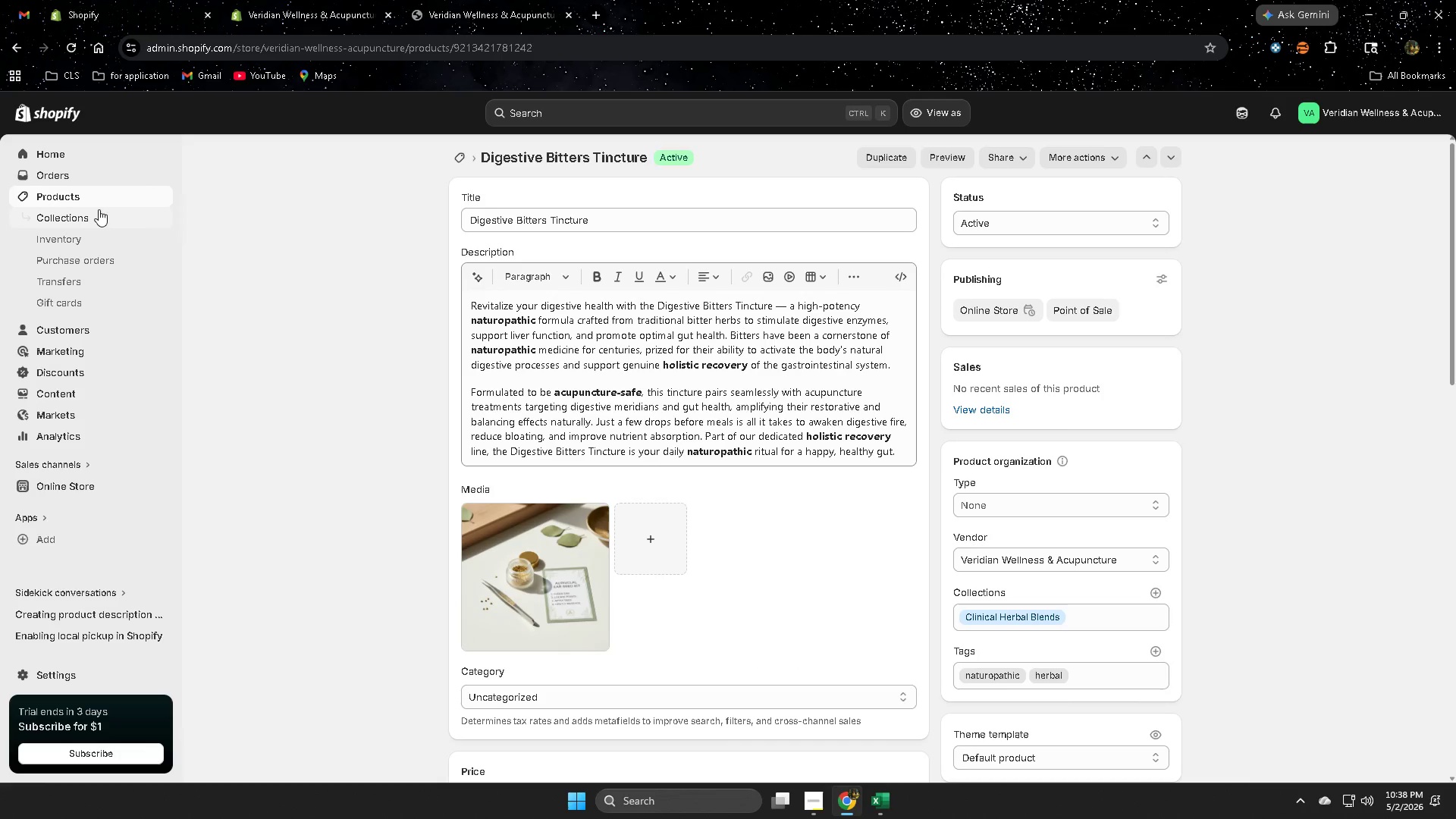 
scroll: coordinate [995, 636], scroll_direction: down, amount: 7.0
 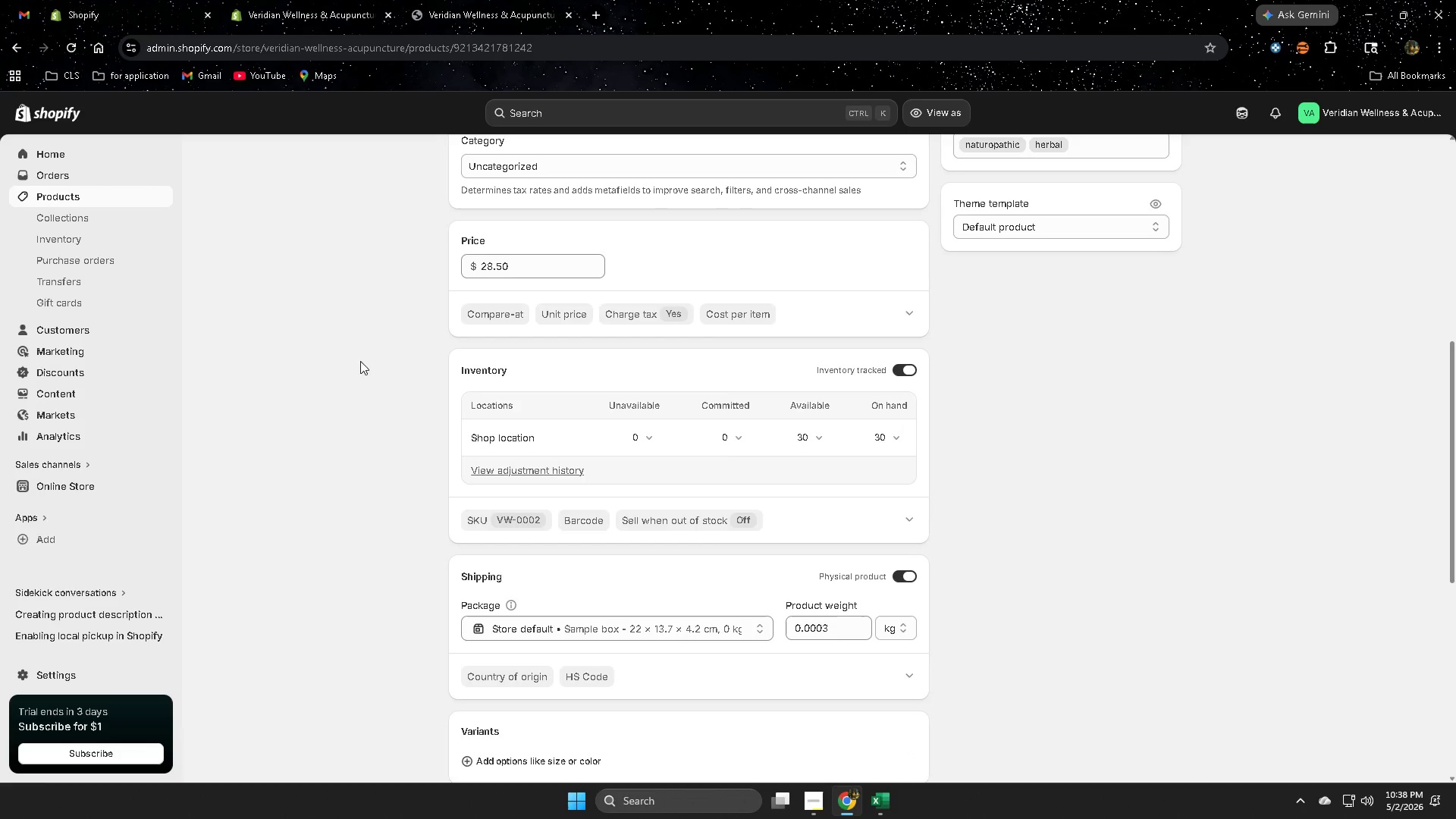 
left_click([80, 197])
 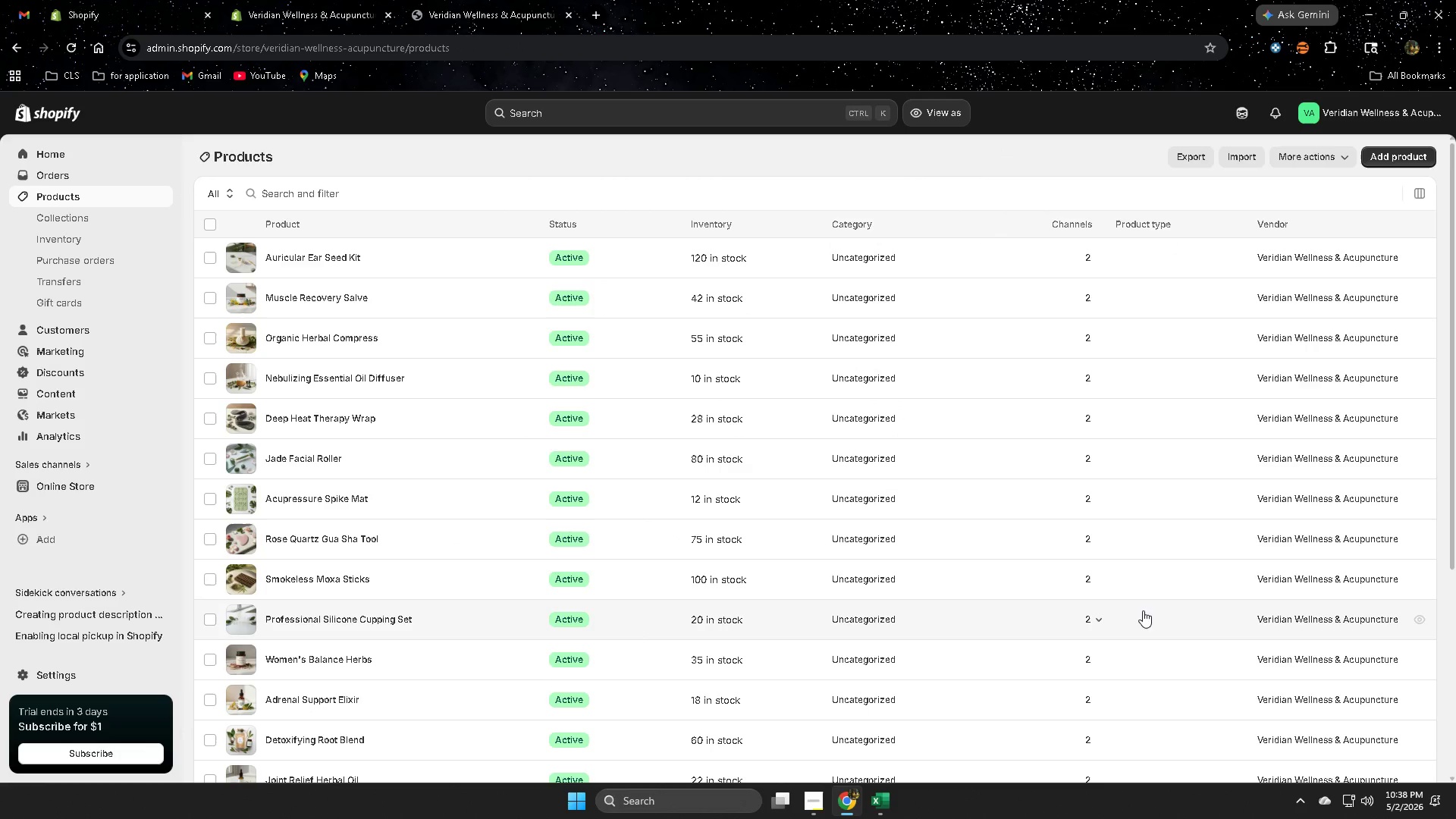 
scroll: coordinate [585, 639], scroll_direction: down, amount: 7.0
 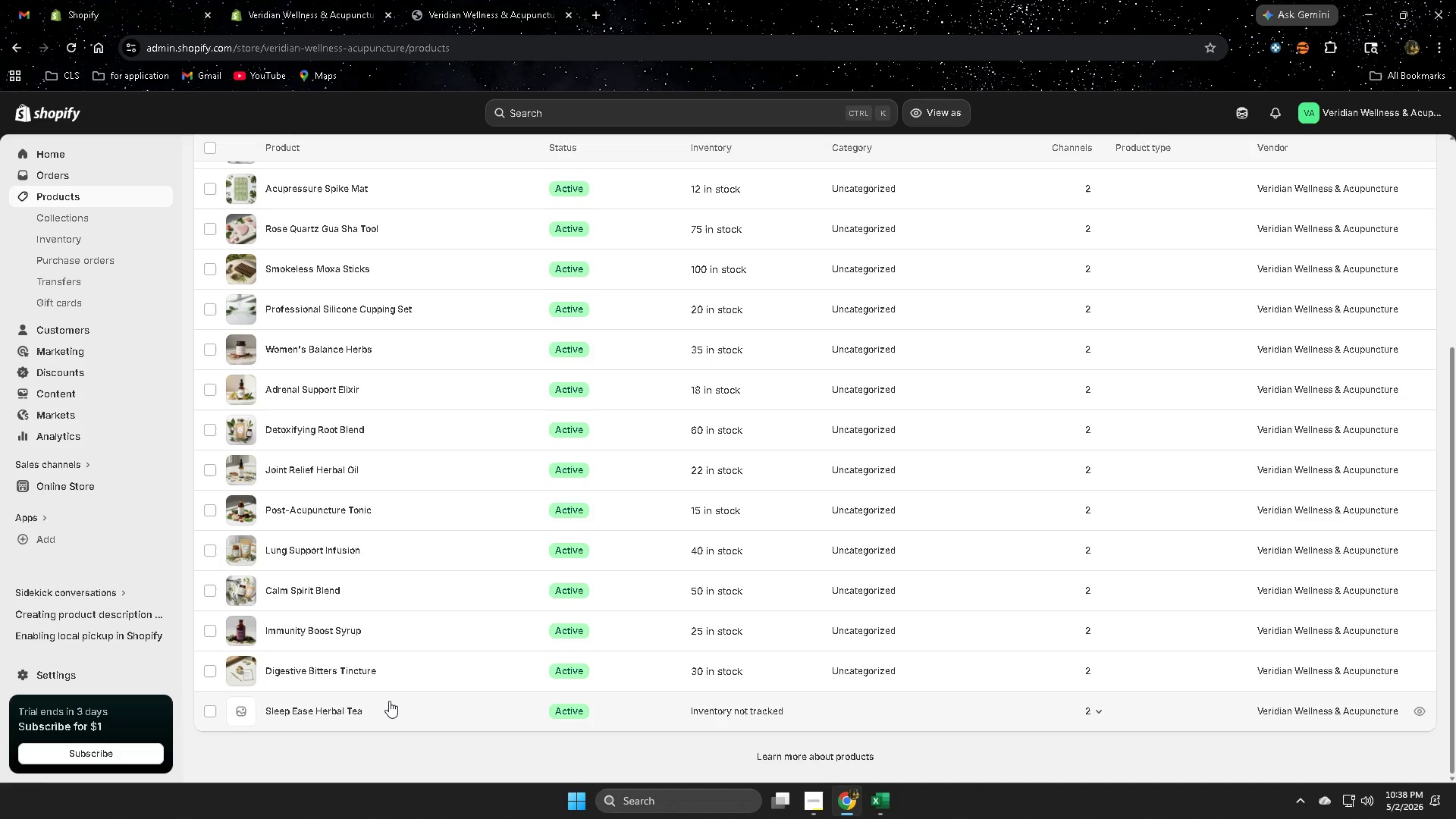 
left_click([385, 703])
 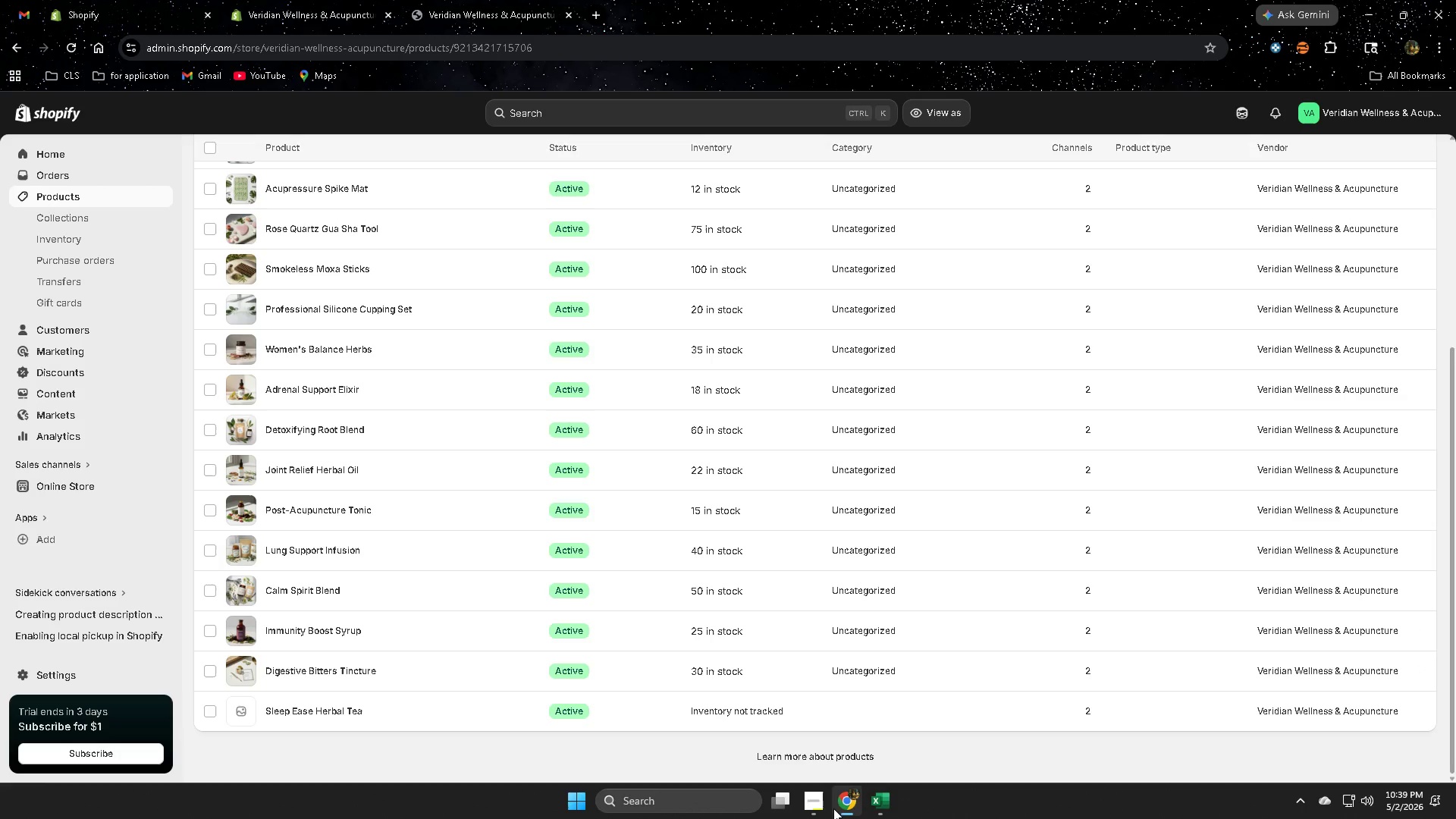 
left_click([805, 803])